 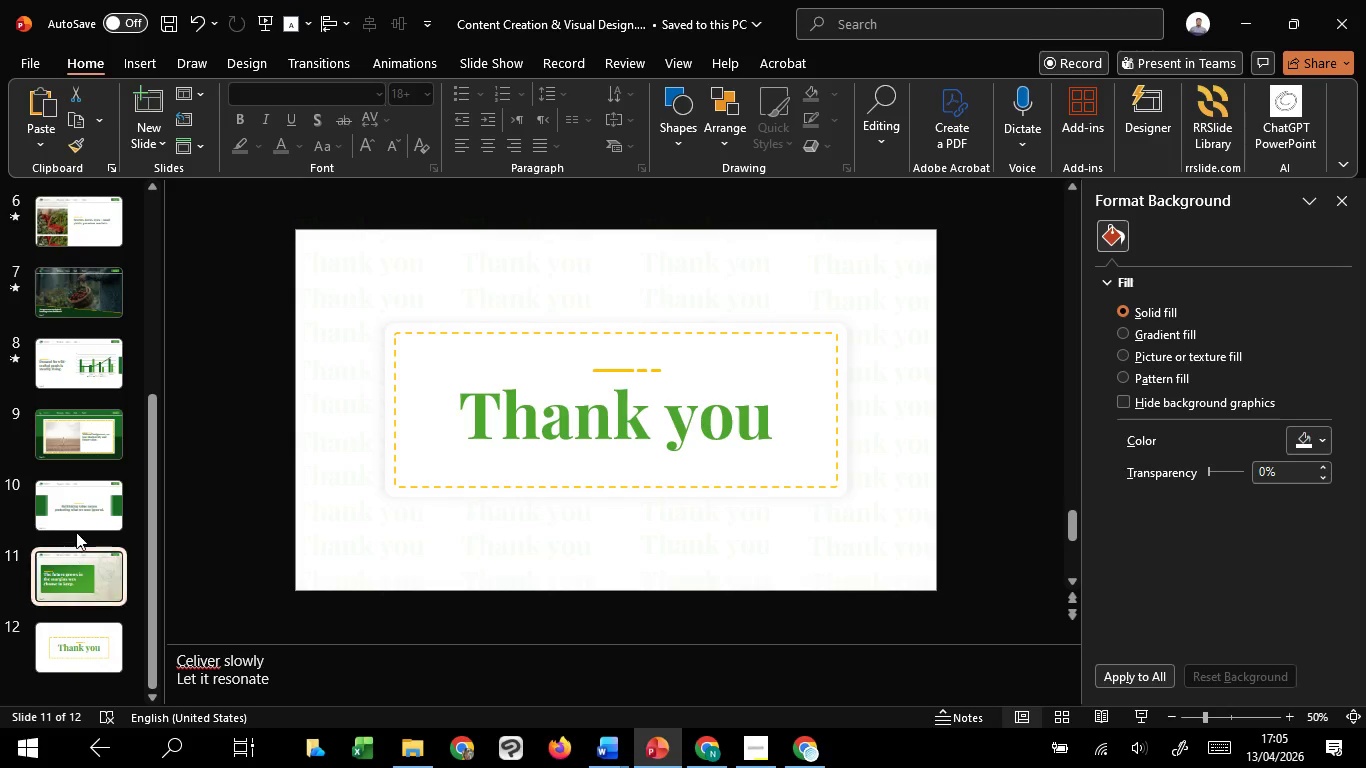 
left_click([76, 531])
 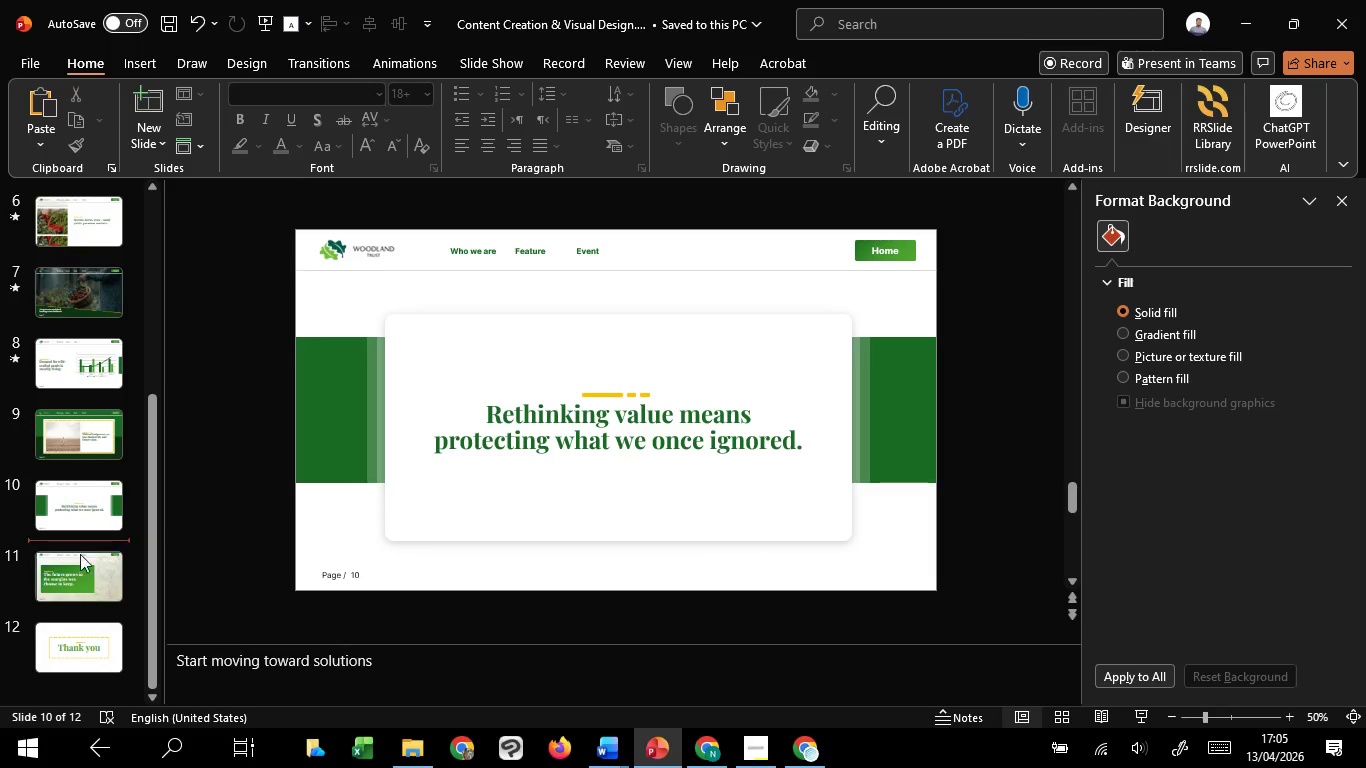 
mouse_move([73, 582])
 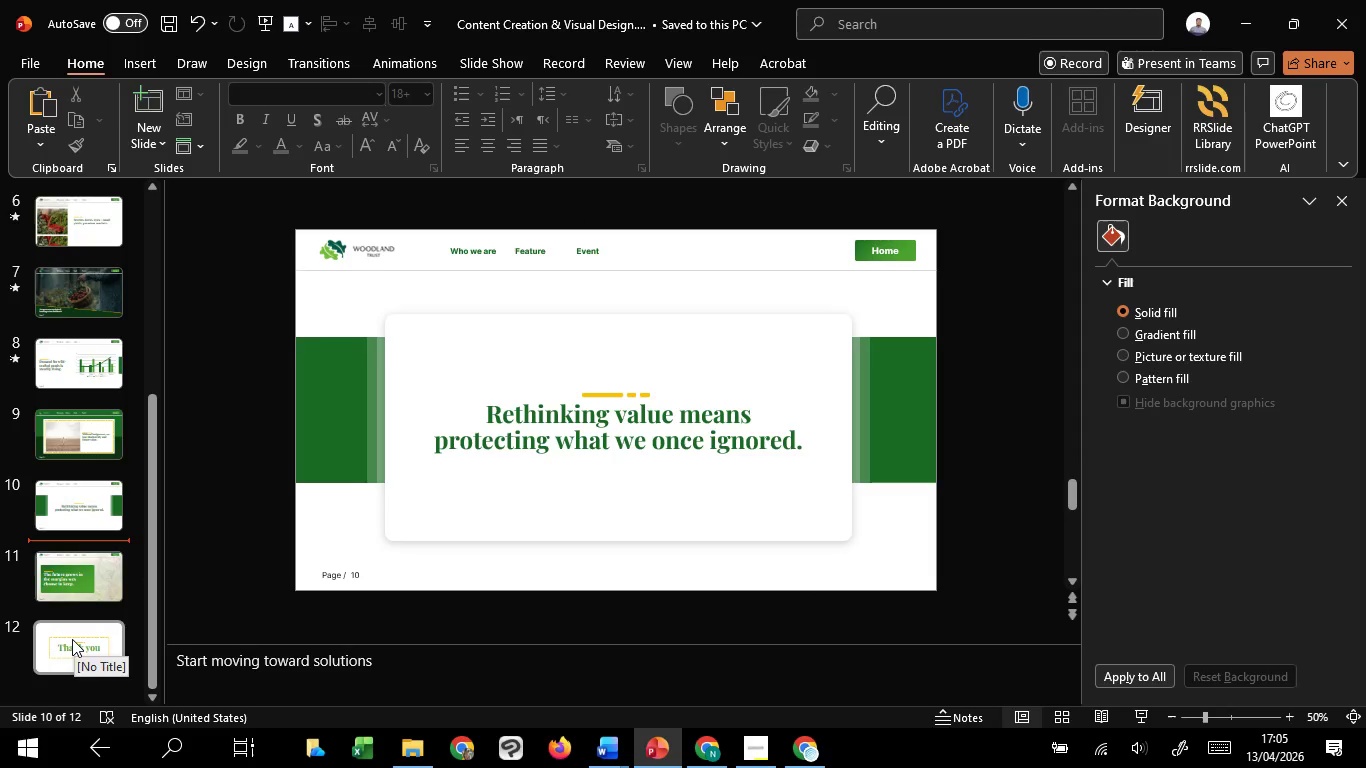 
left_click([72, 639])
 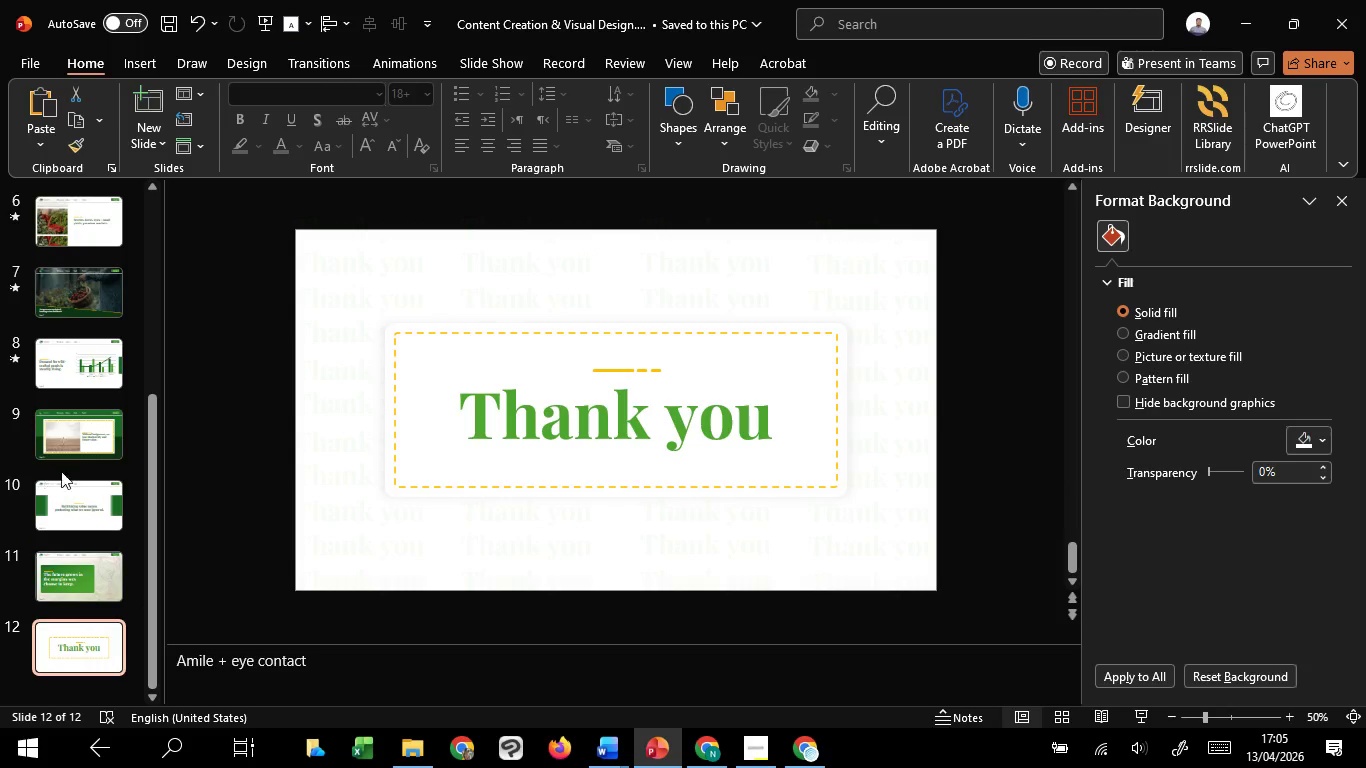 
scroll: coordinate [84, 479], scroll_direction: up, amount: 18.0
 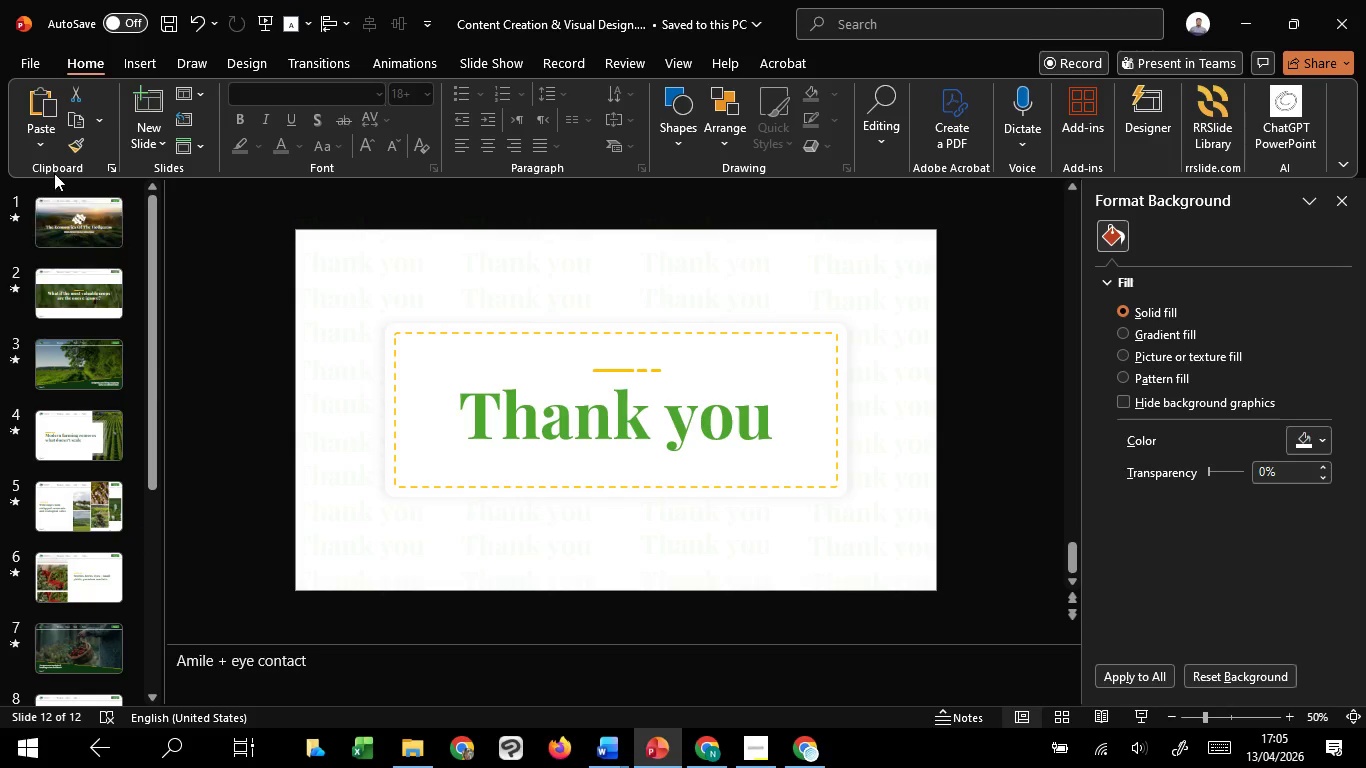 
left_click([62, 221])
 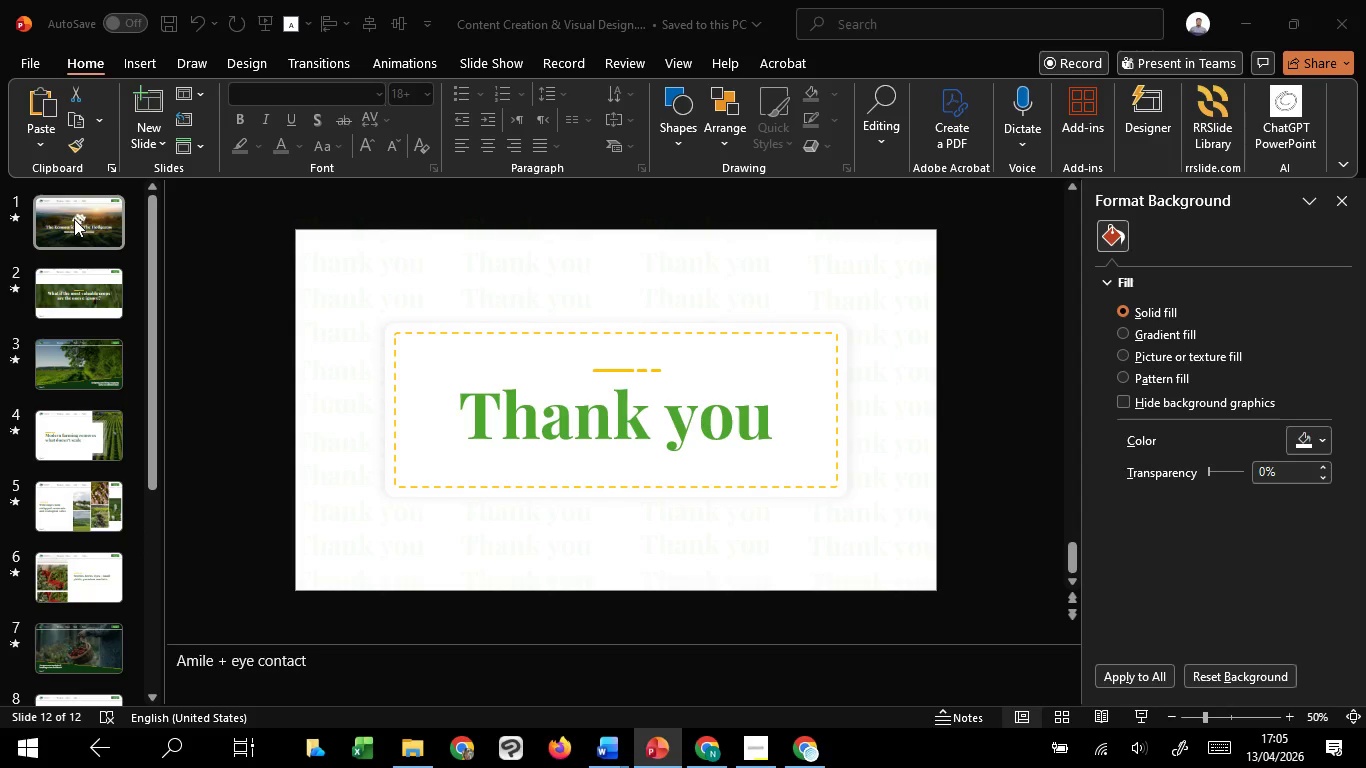 
left_click([74, 219])
 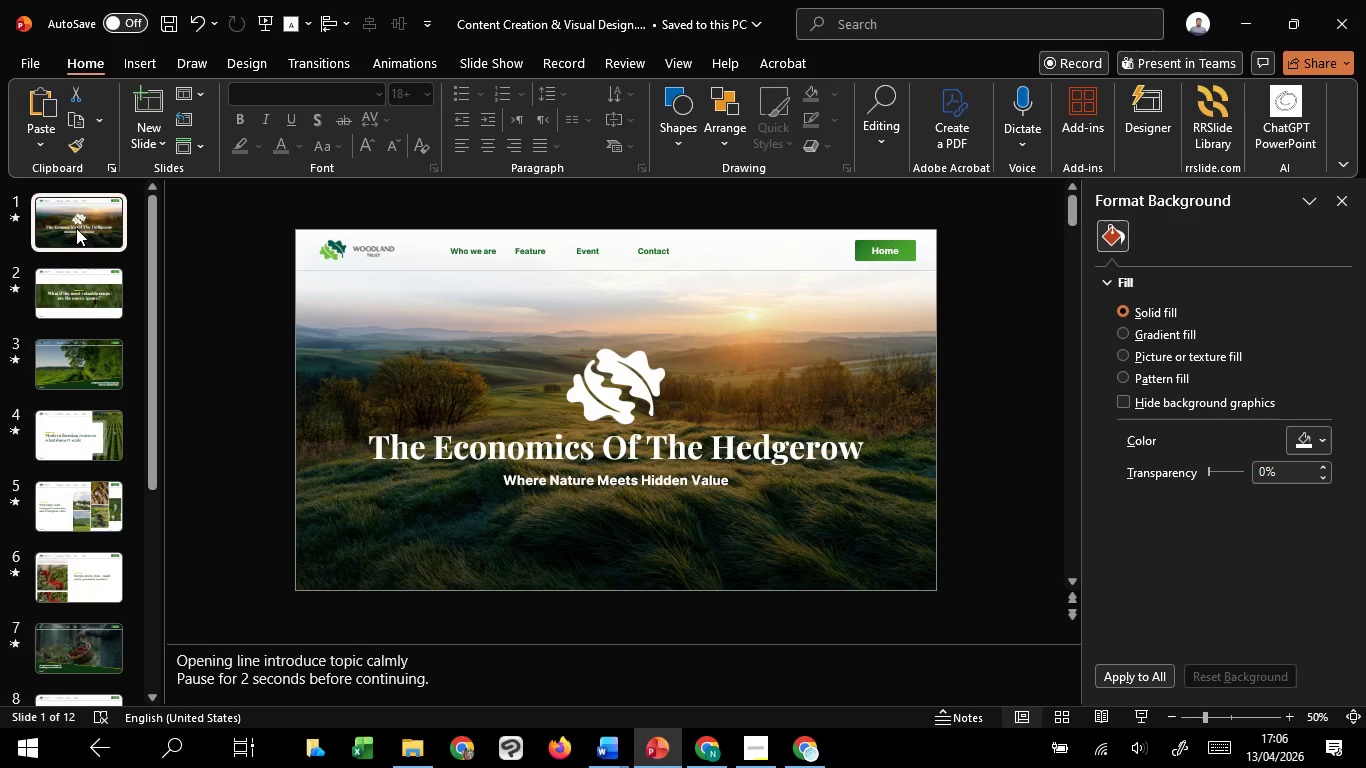 
wait(22.42)
 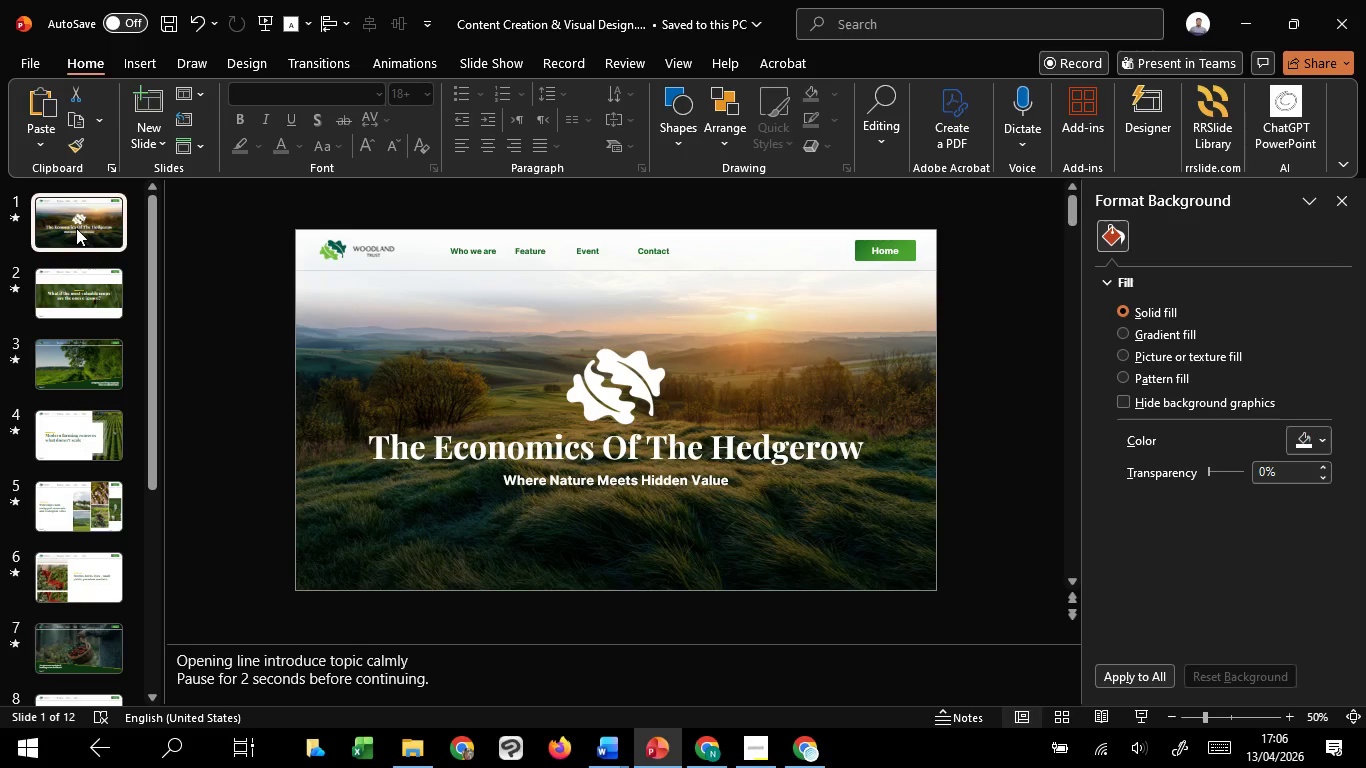 
left_click([617, 367])
 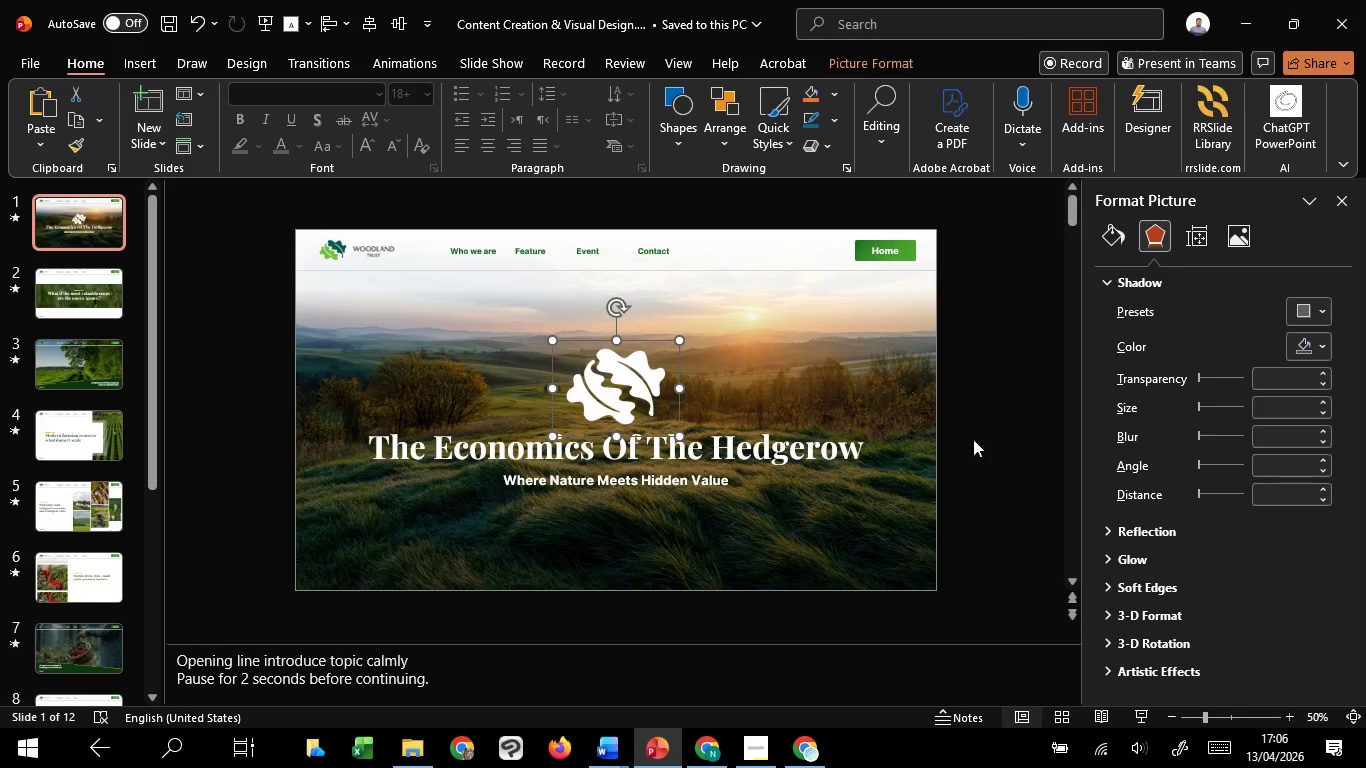 
left_click([1014, 432])
 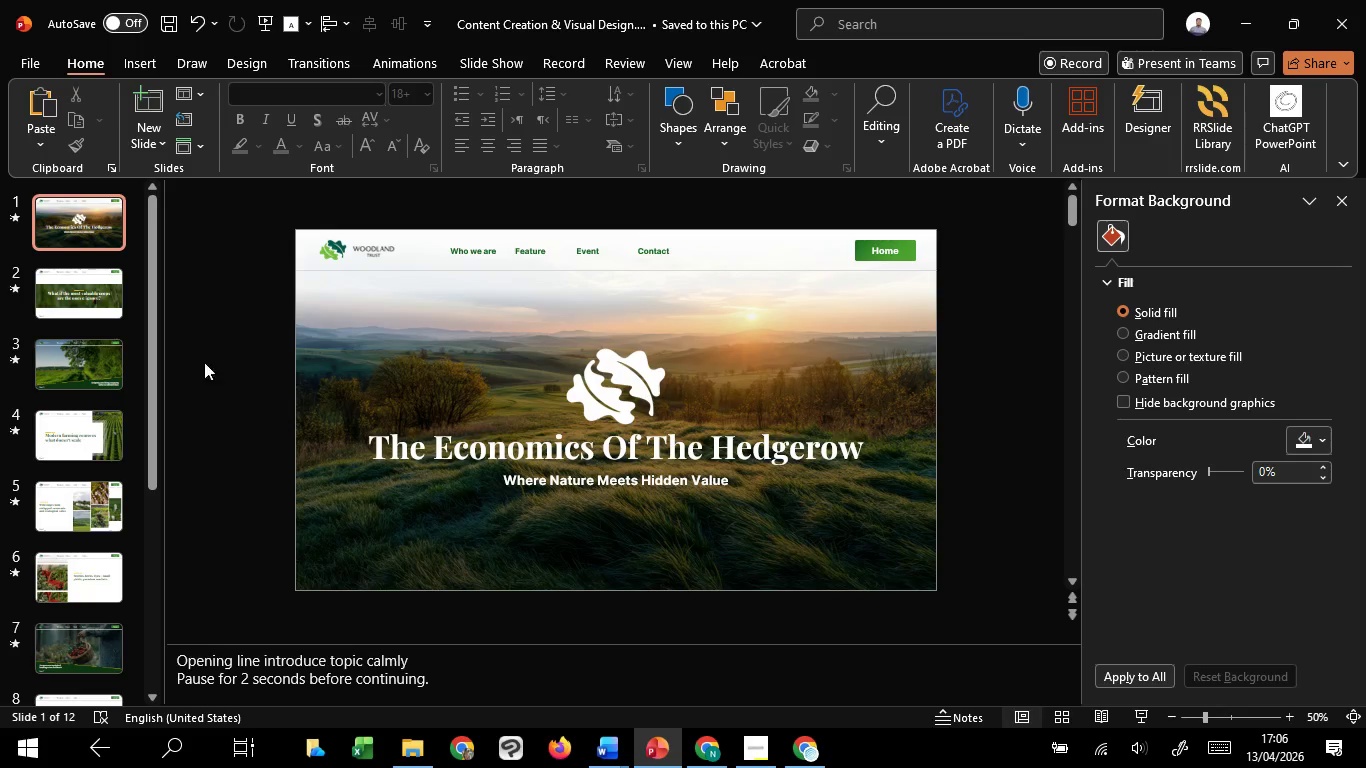 
left_click_drag(start_coordinate=[189, 255], to_coordinate=[1045, 591])
 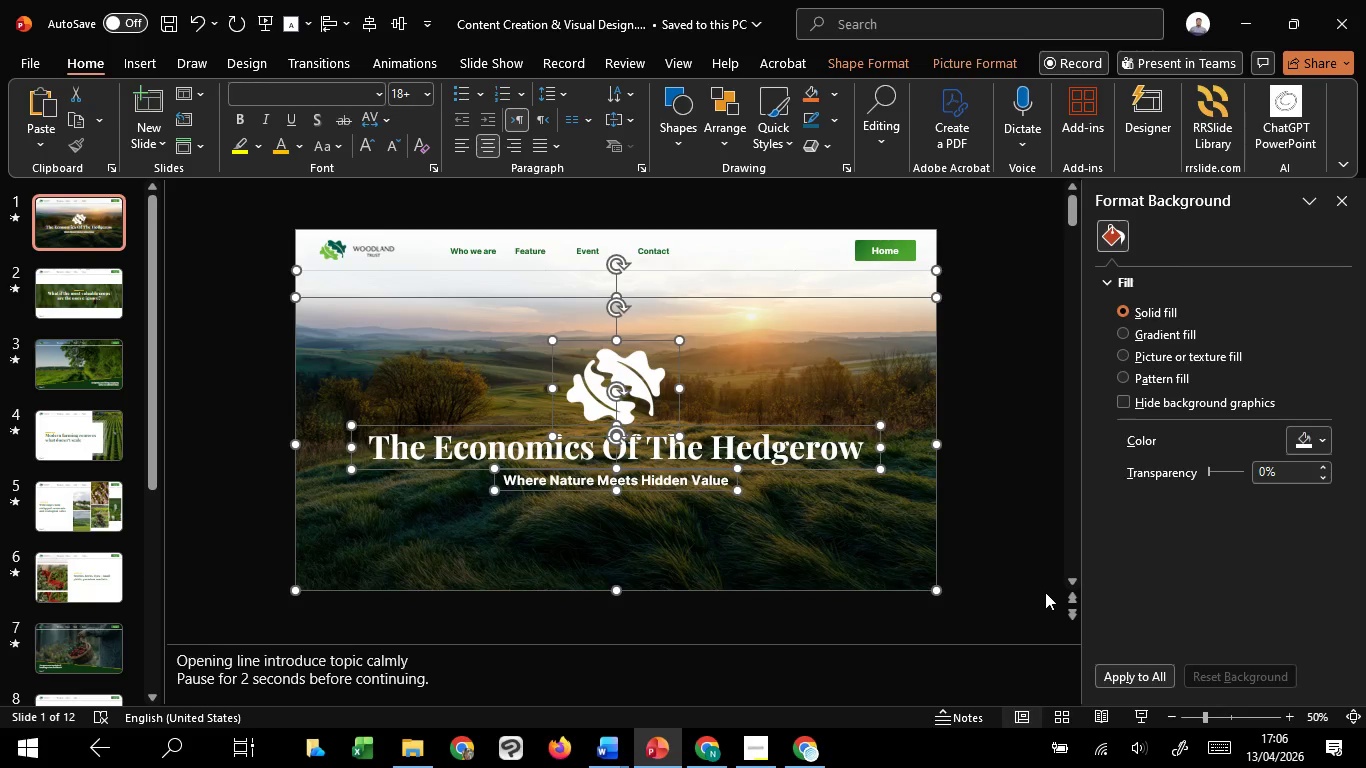 
hold_key(key=ControlLeft, duration=0.39)
 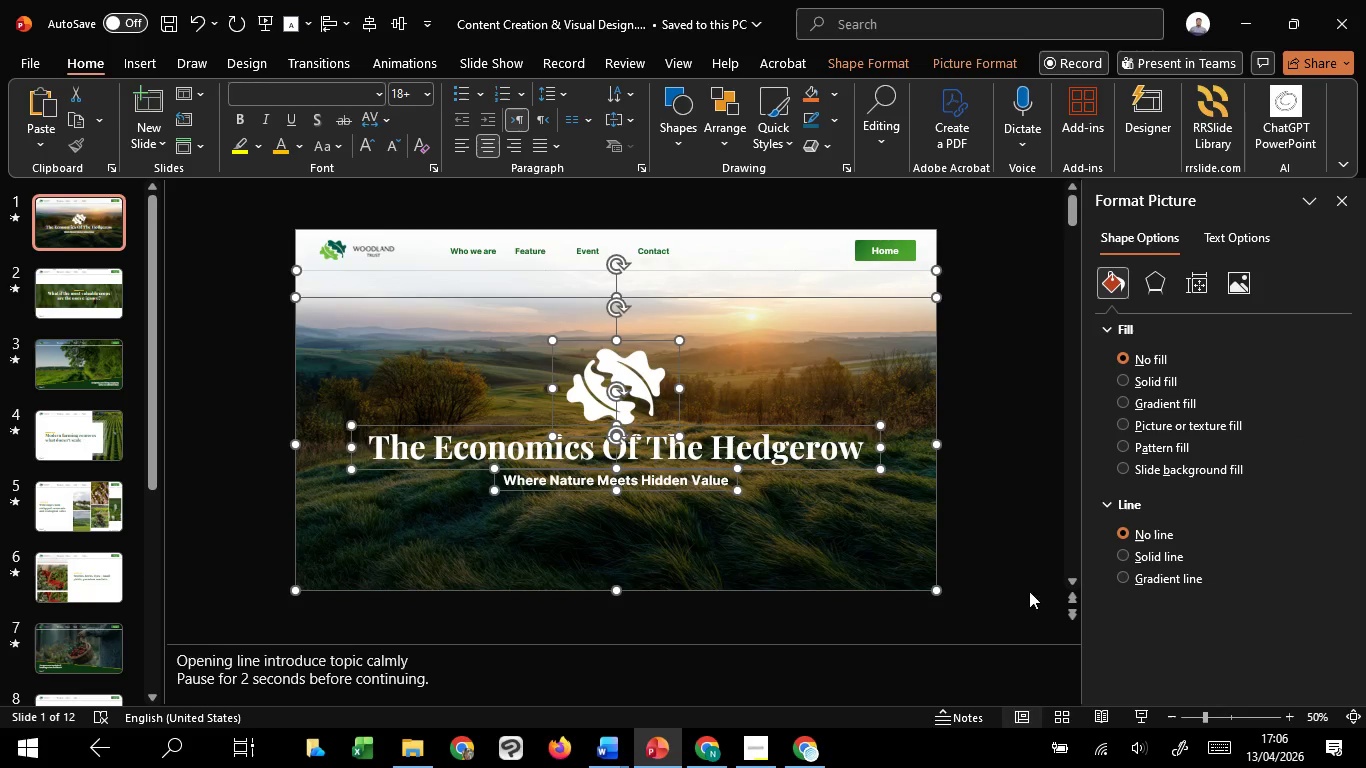 
hold_key(key=ShiftLeft, duration=1.52)
left_click([919, 358])
 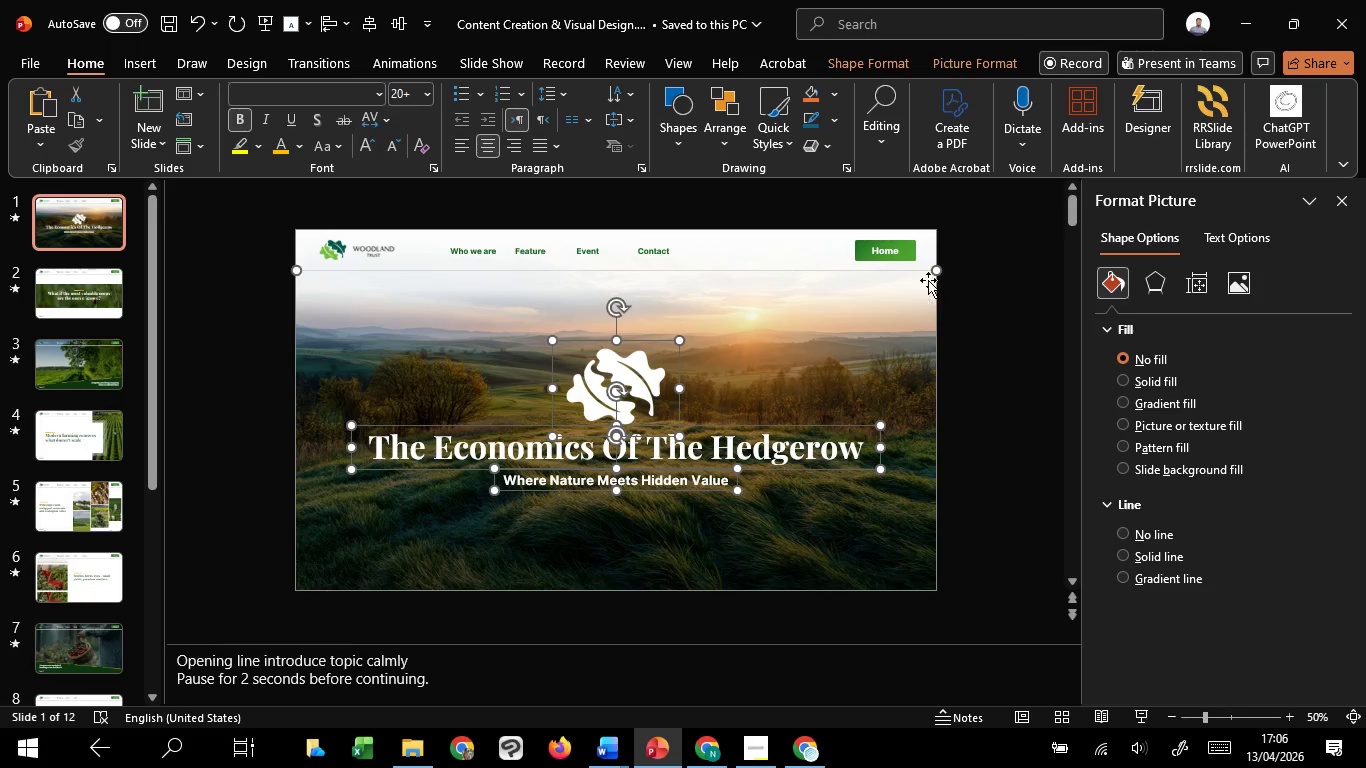 
hold_key(key=ShiftLeft, duration=1.09)
left_click([923, 266])
 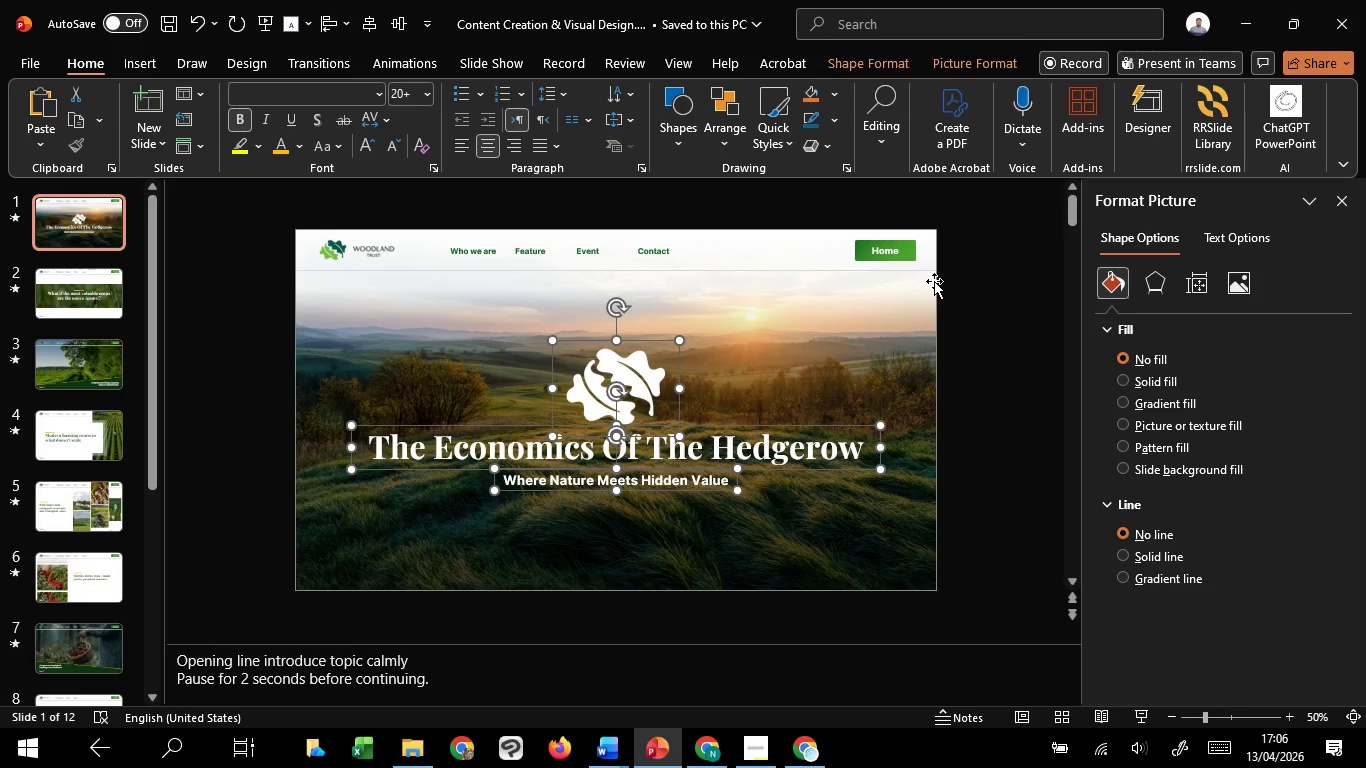 
key(Control+G)
 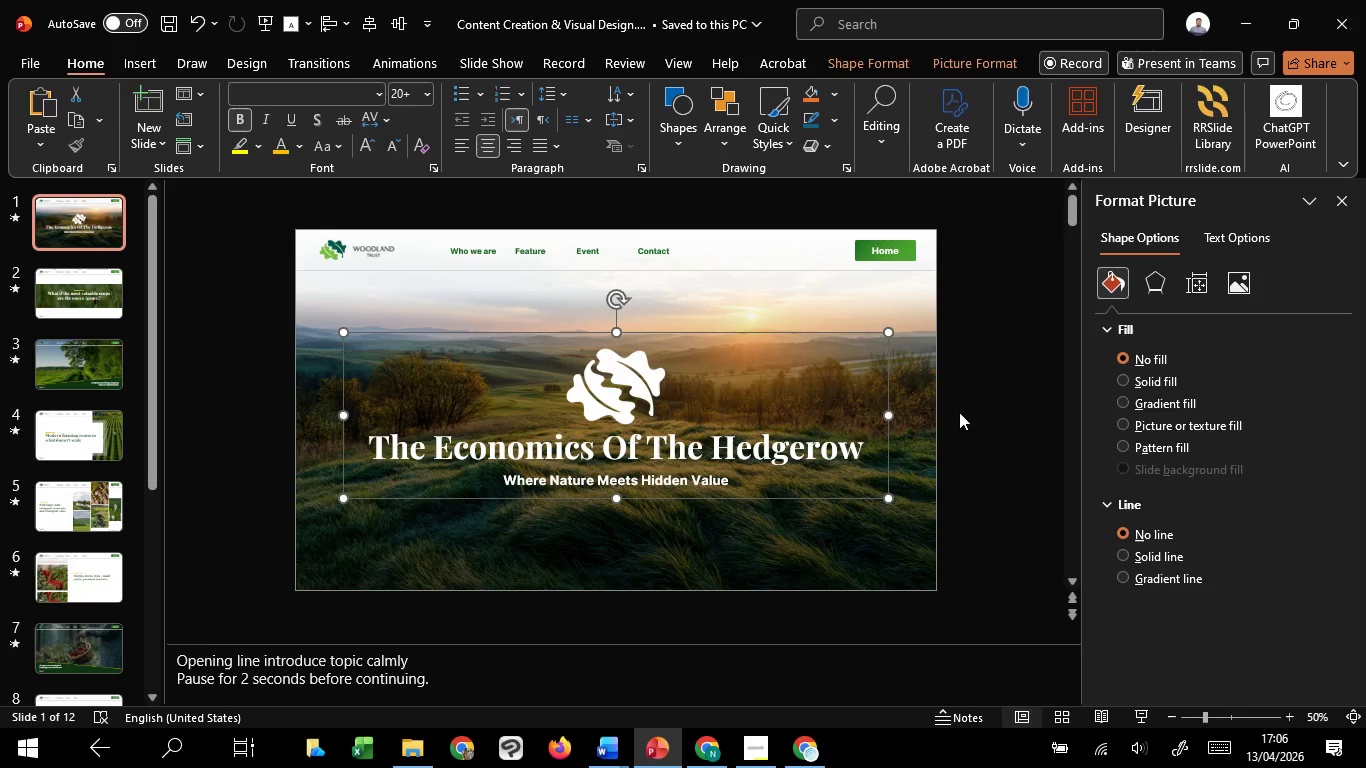 
scroll: coordinate [959, 412], scroll_direction: down, amount: 1.0
 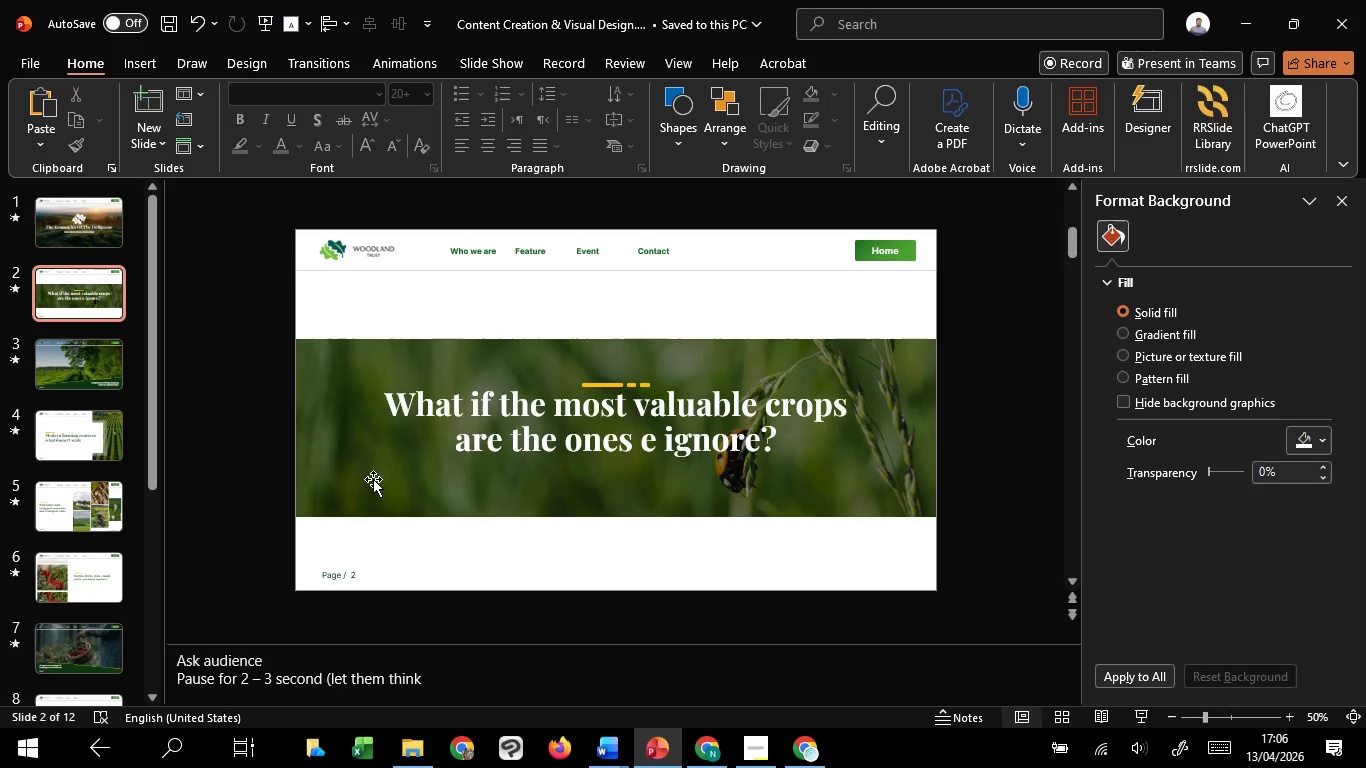 
left_click_drag(start_coordinate=[247, 356], to_coordinate=[1007, 501])
 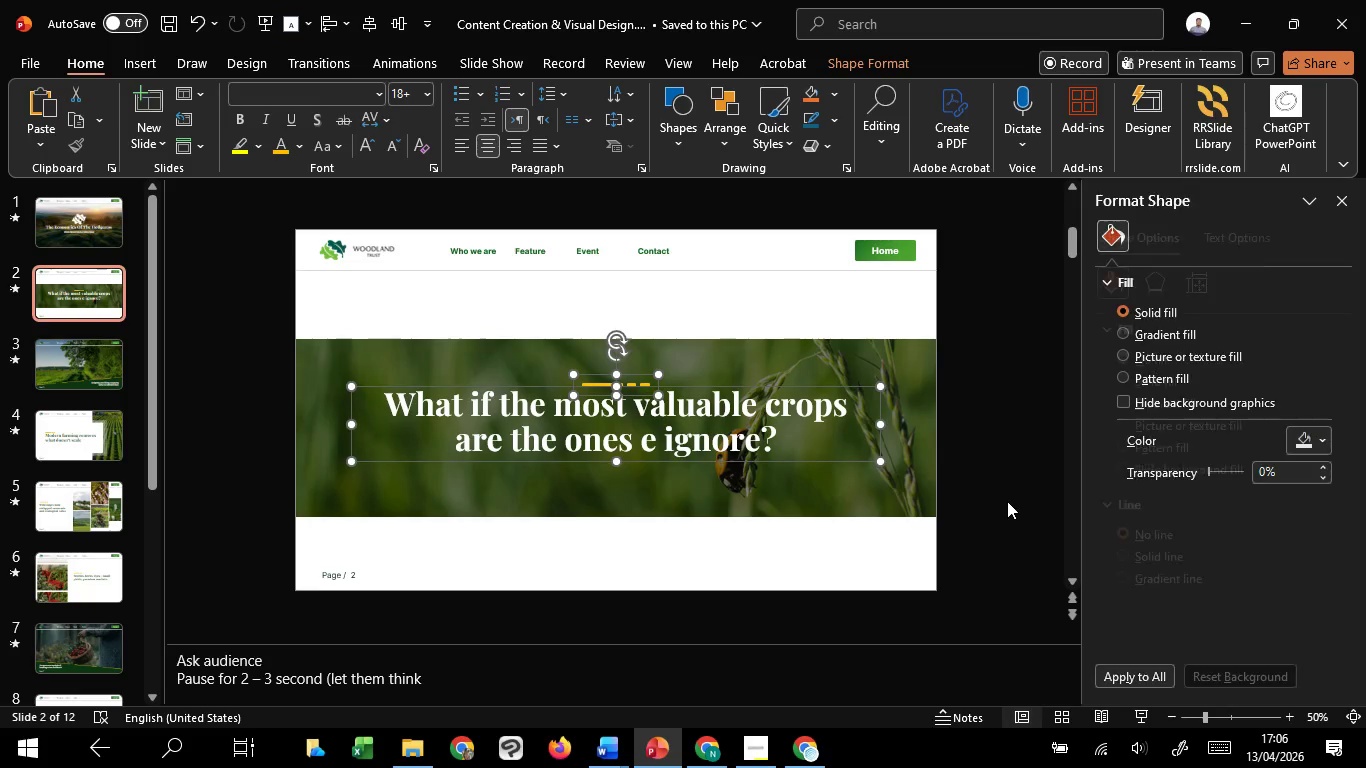 
key(Control+G)
 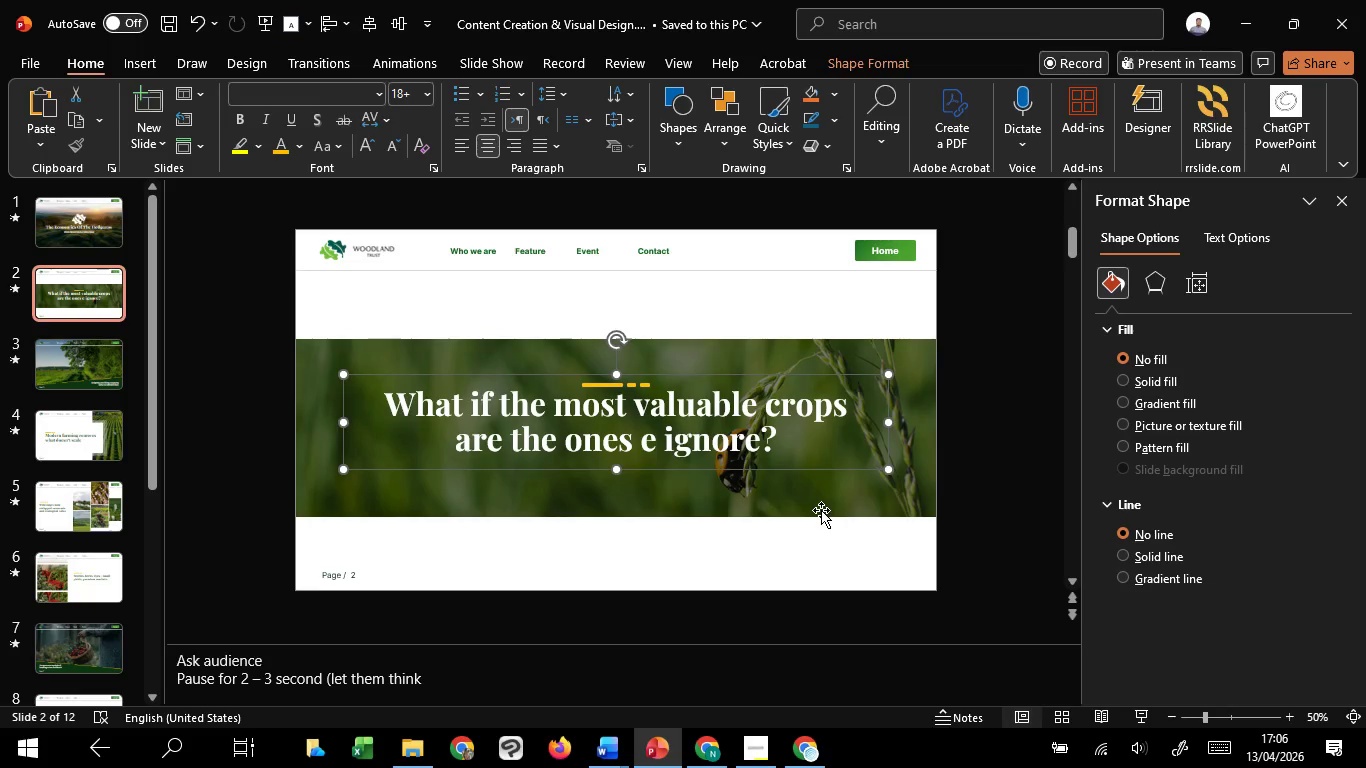 
scroll: coordinate [821, 510], scroll_direction: down, amount: 1.0
 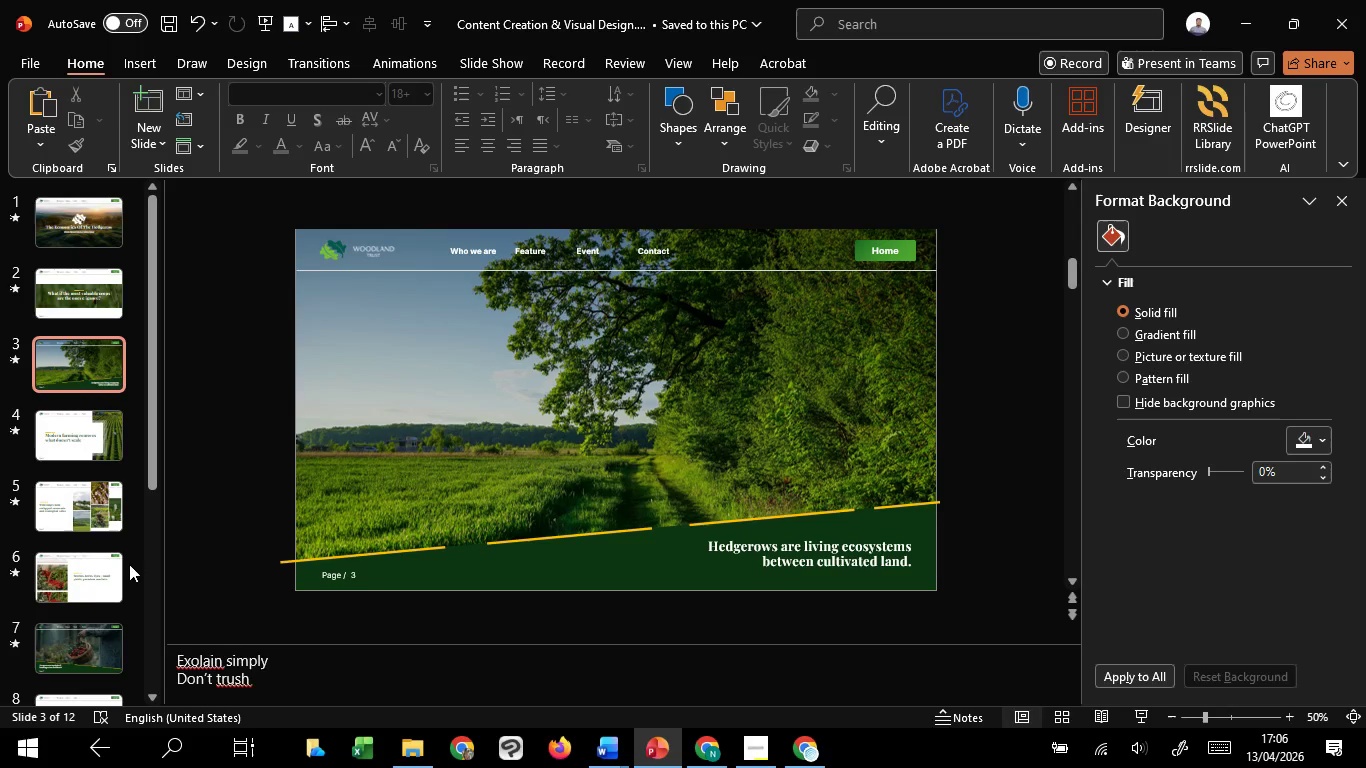 
mouse_move([102, 450])
 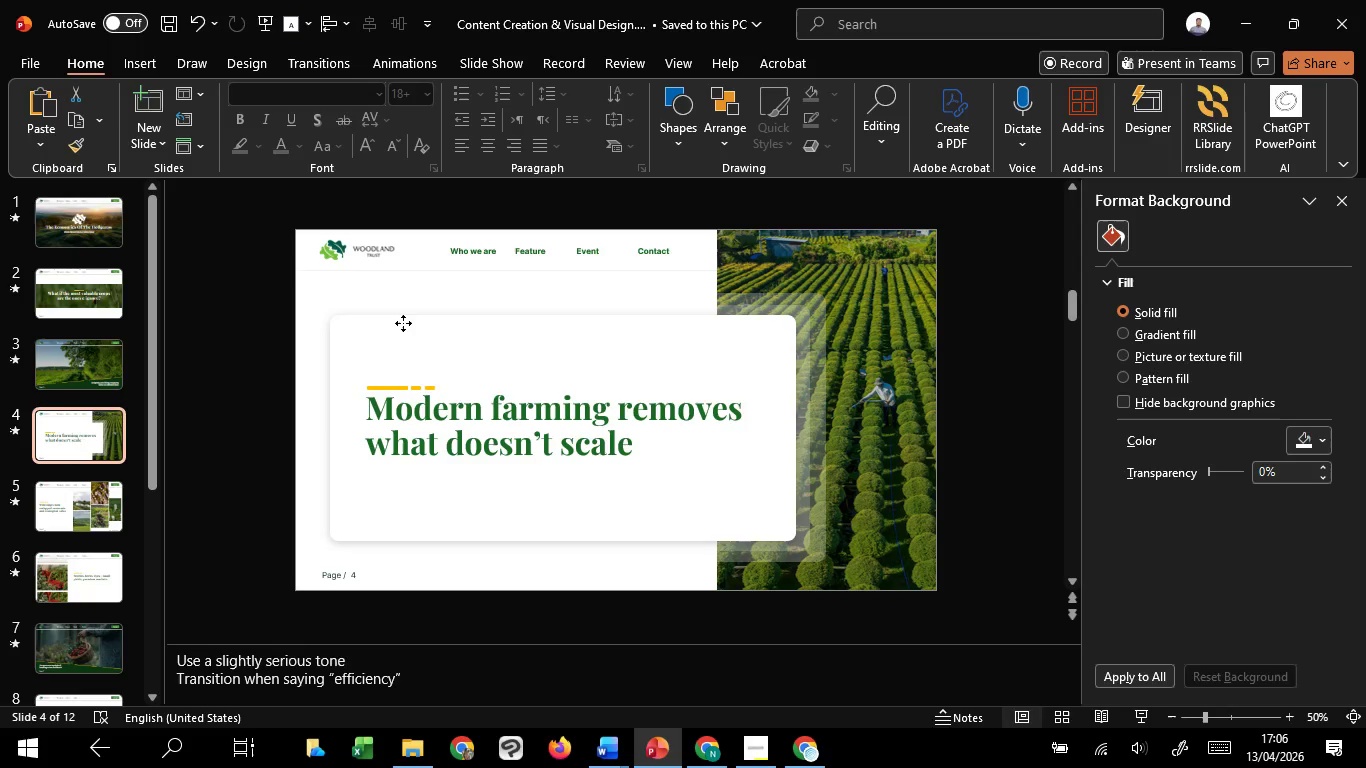 
left_click([403, 323])
 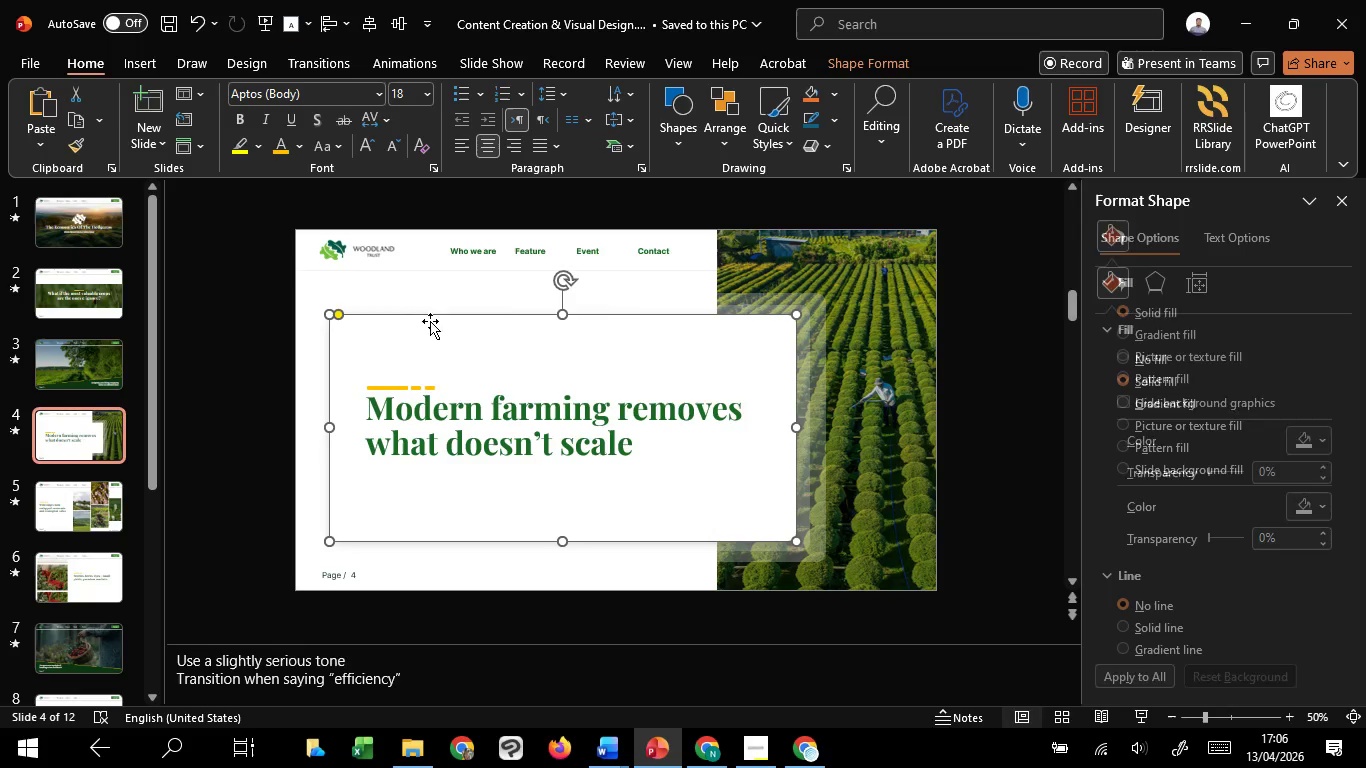 
hold_key(key=ShiftLeft, duration=1.52)
left_click([677, 307])
 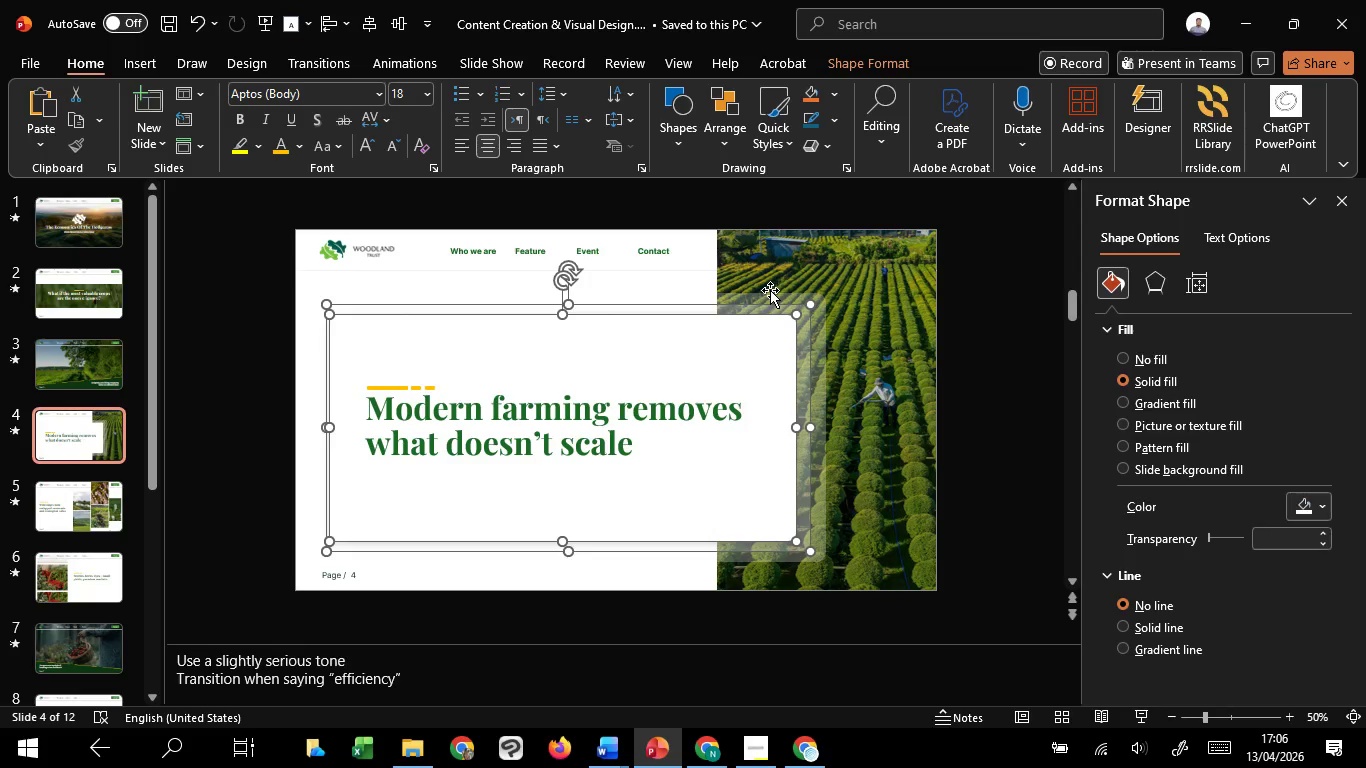 
left_click([770, 290])
 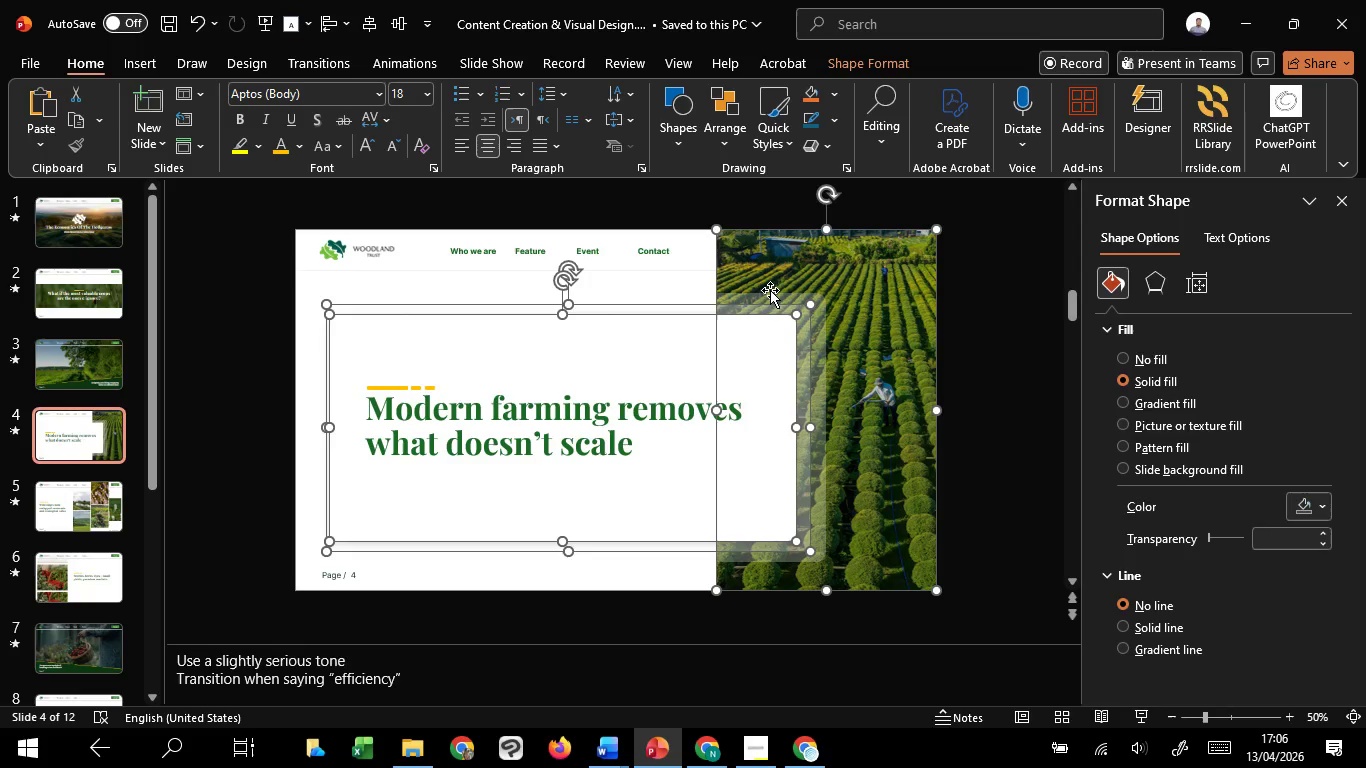 
hold_key(key=ShiftLeft, duration=1.5)
left_click([755, 296])
 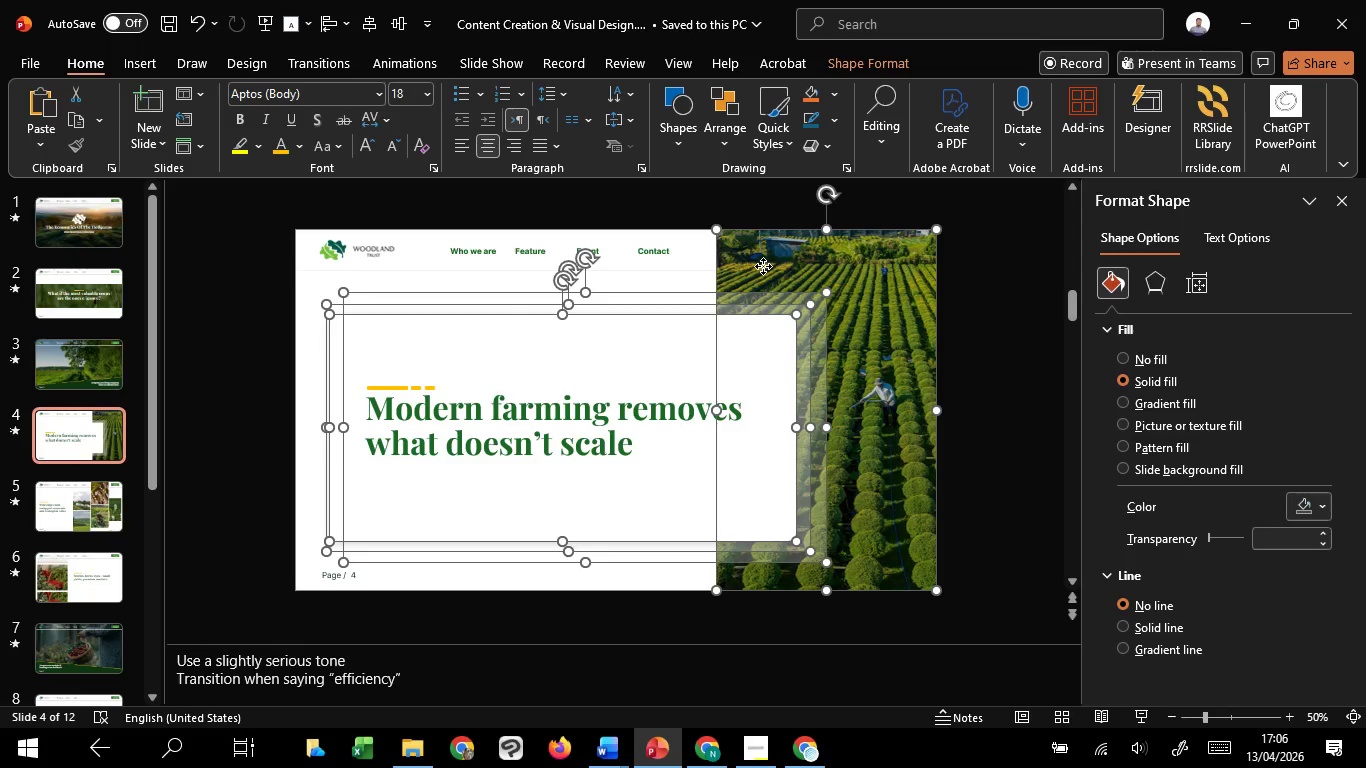 
left_click([763, 266])
 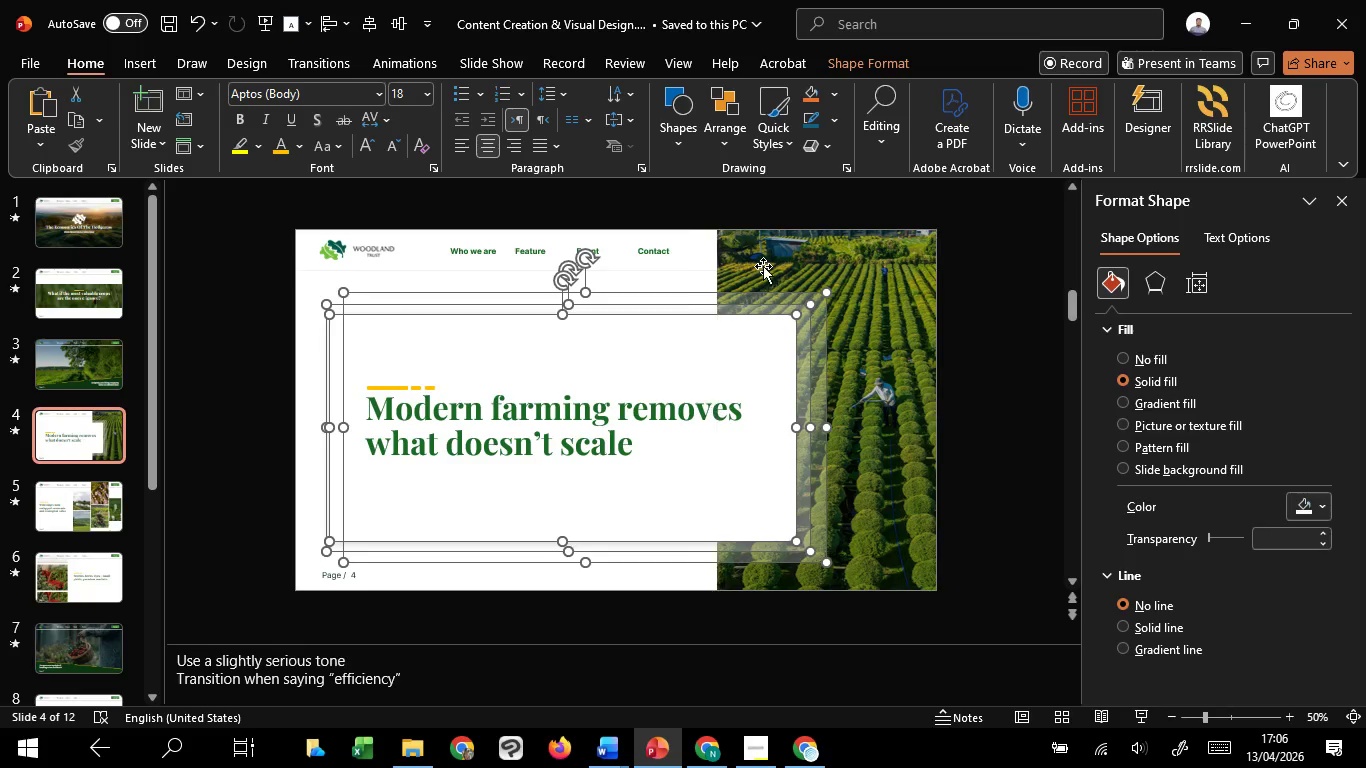 
hold_key(key=ShiftLeft, duration=0.33)
 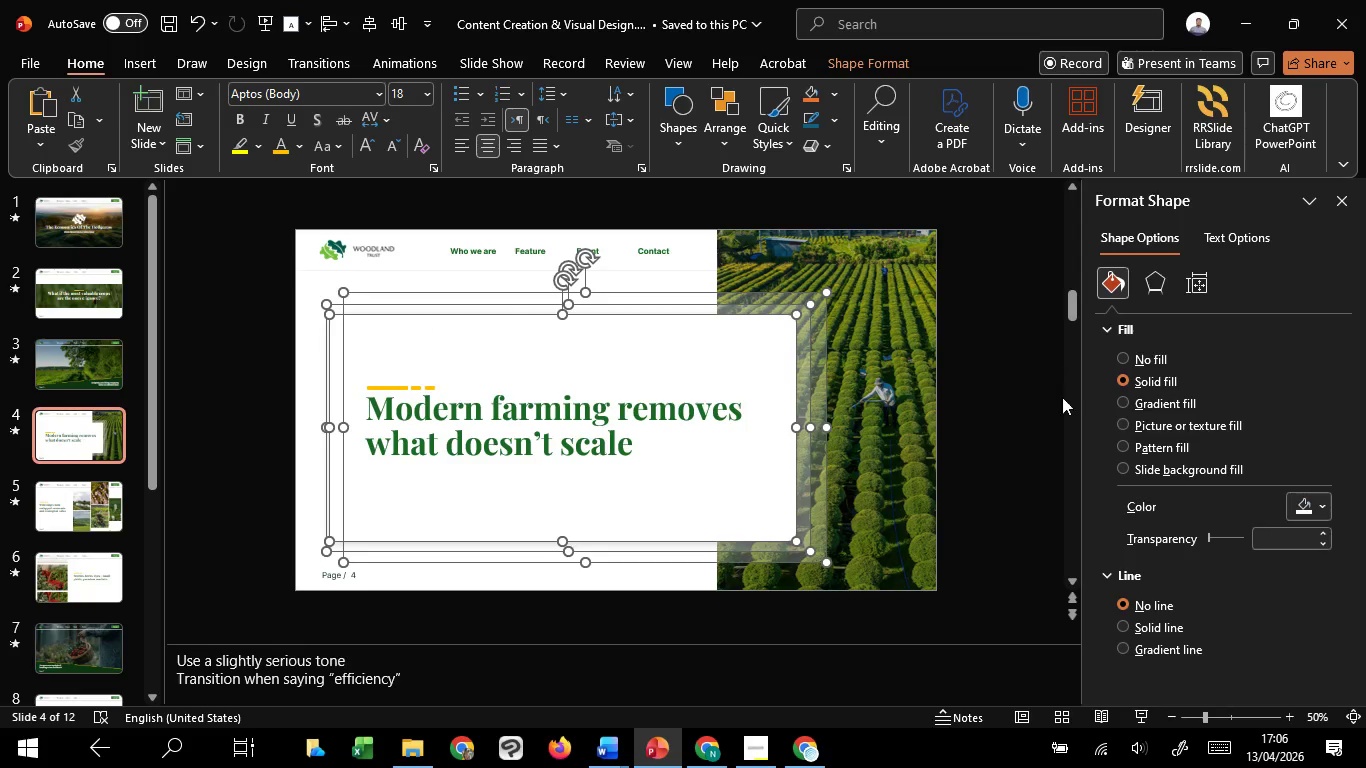 
key(Control+G)
 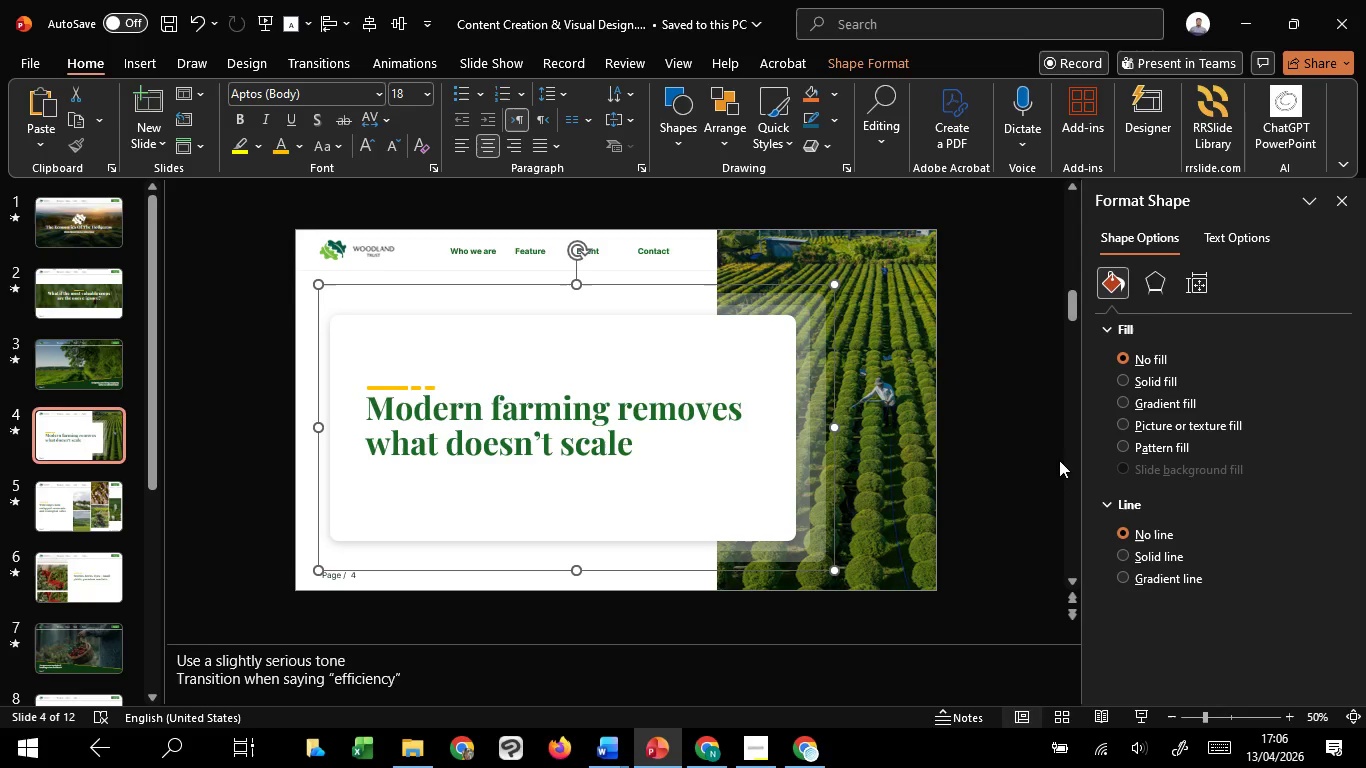 
left_click([1059, 460])
 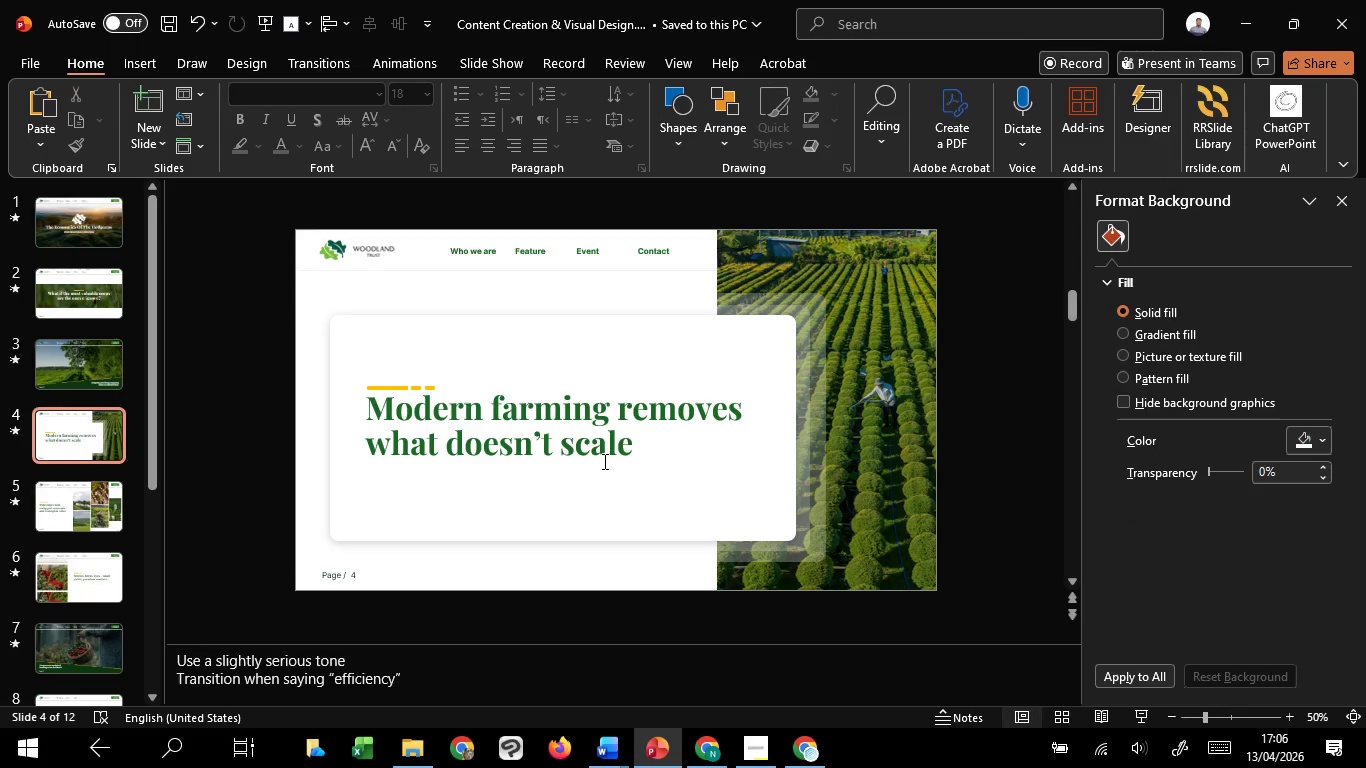 
left_click([603, 461])
 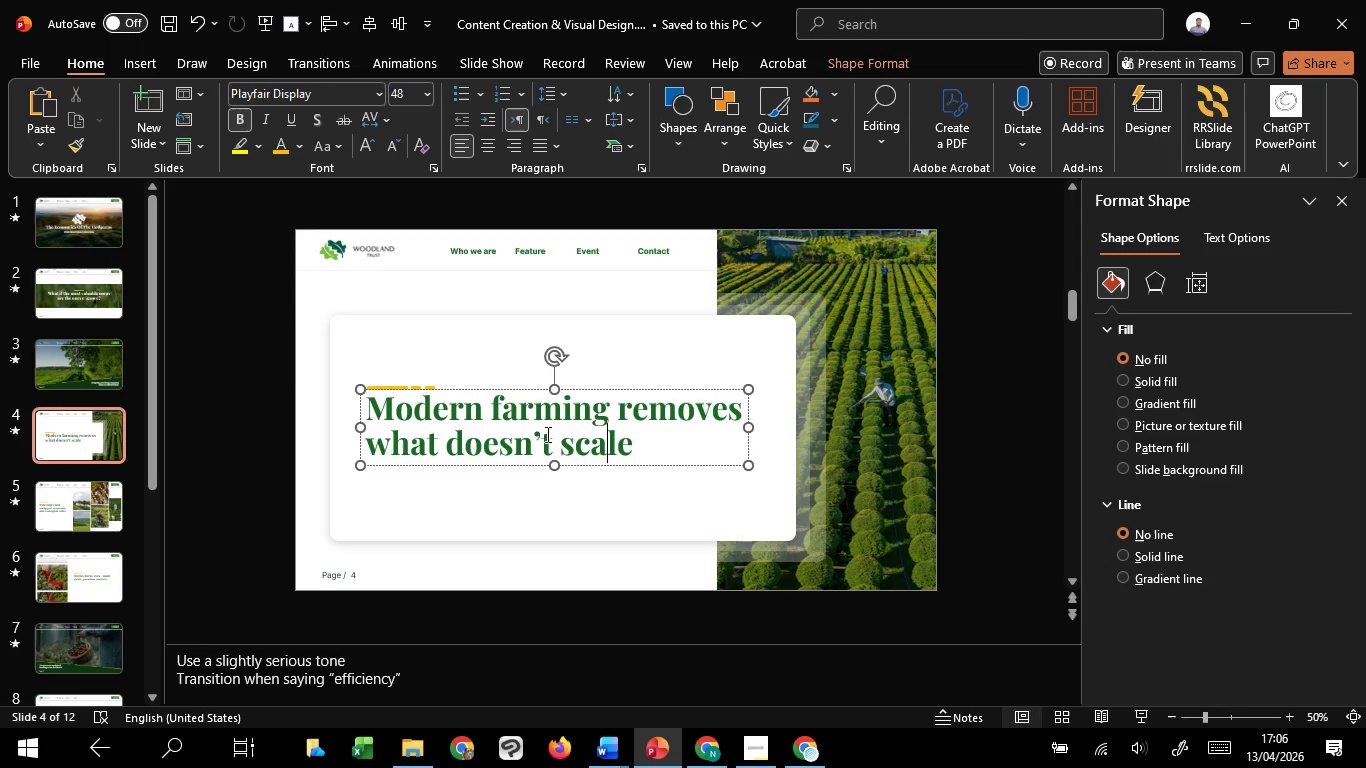 
left_click_drag(start_coordinate=[237, 321], to_coordinate=[823, 515])
 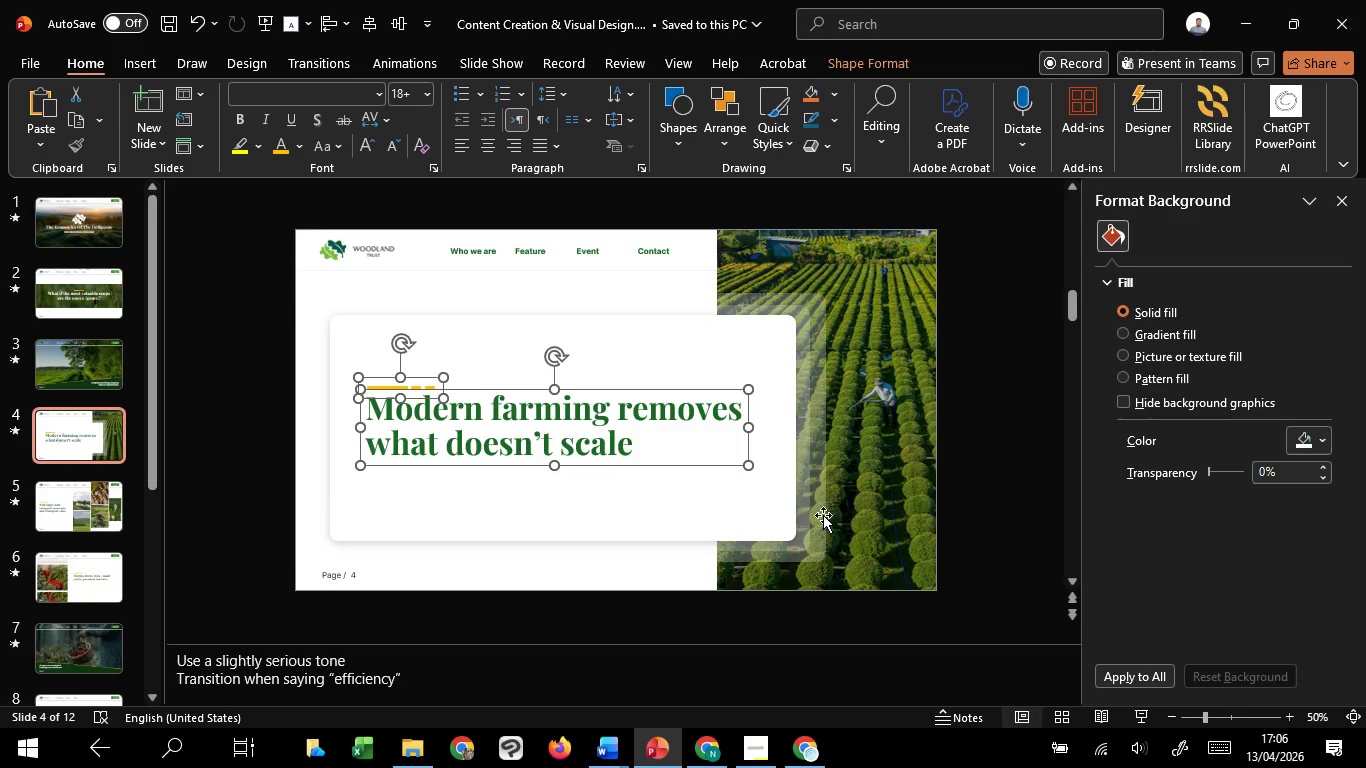 
key(Control+G)
 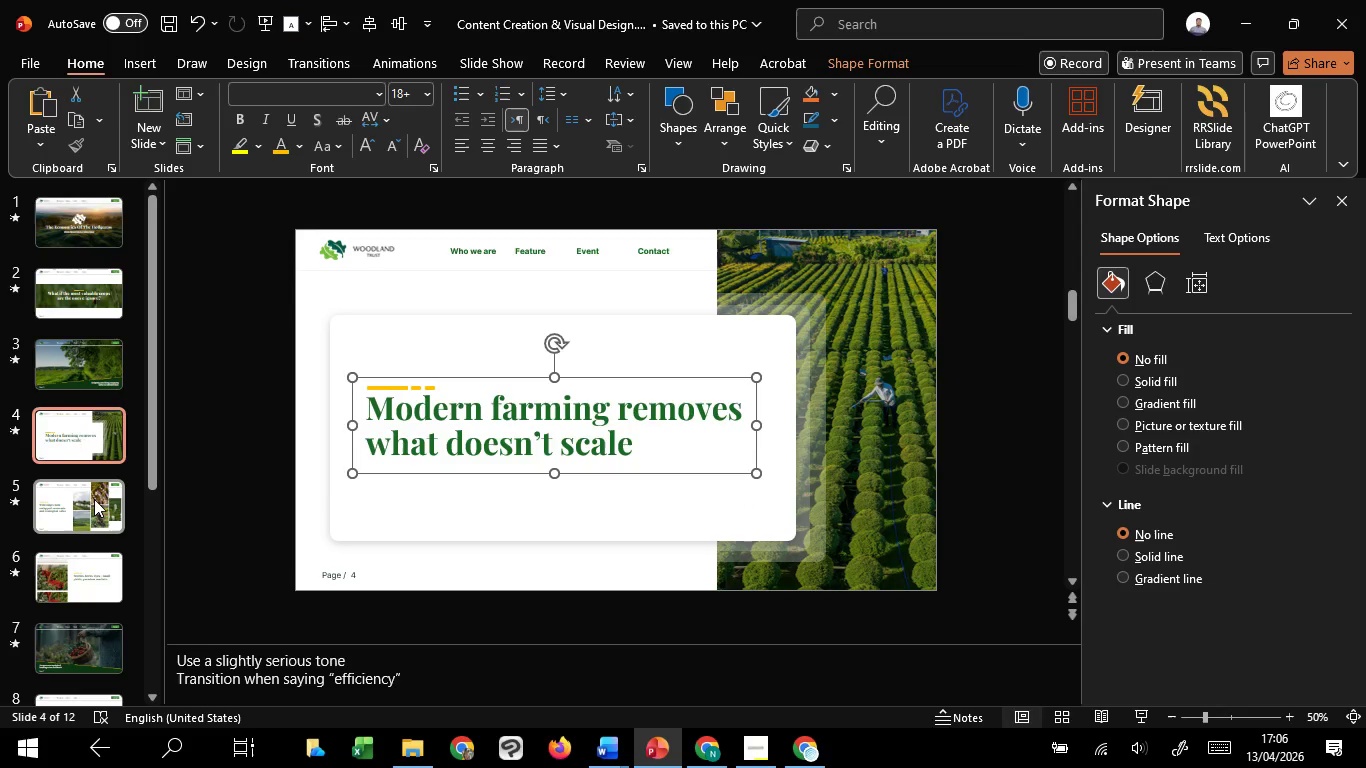 
left_click([89, 500])
 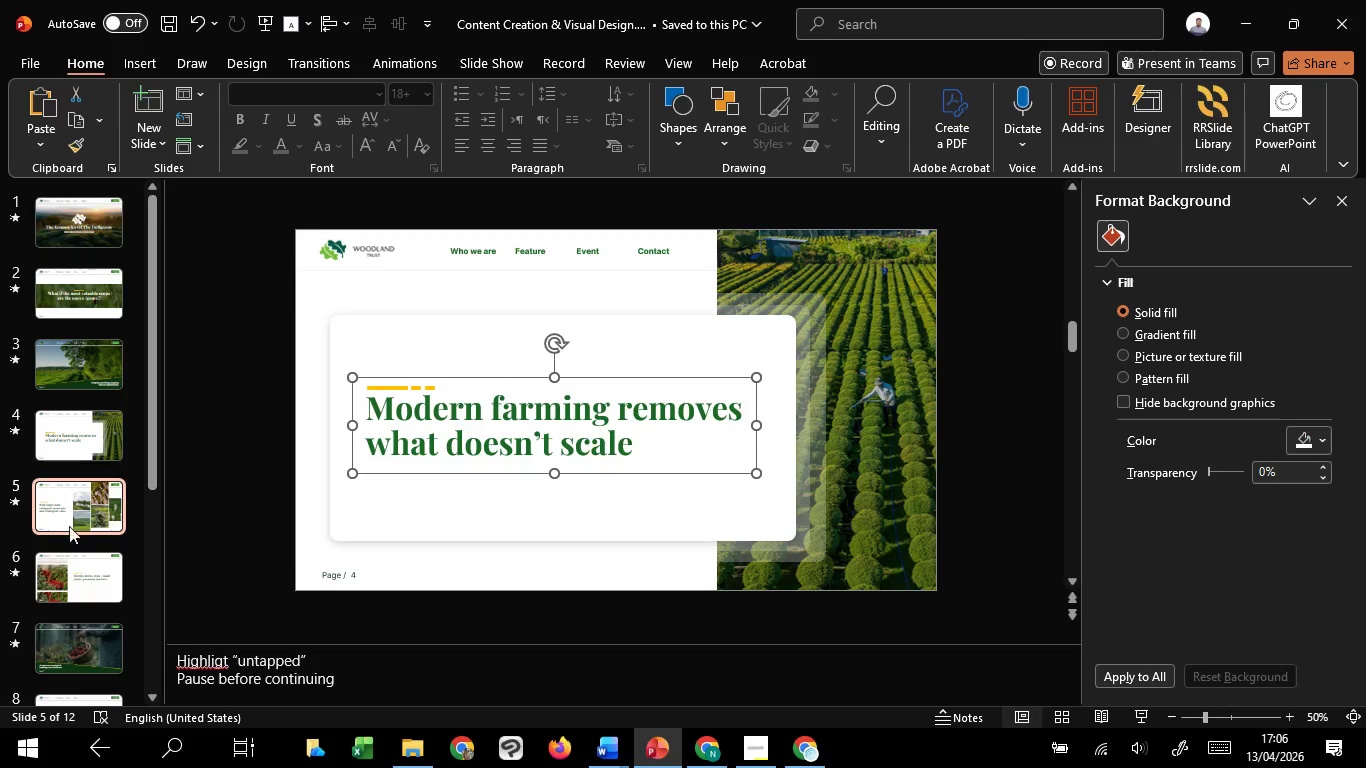 
left_click([63, 499])
 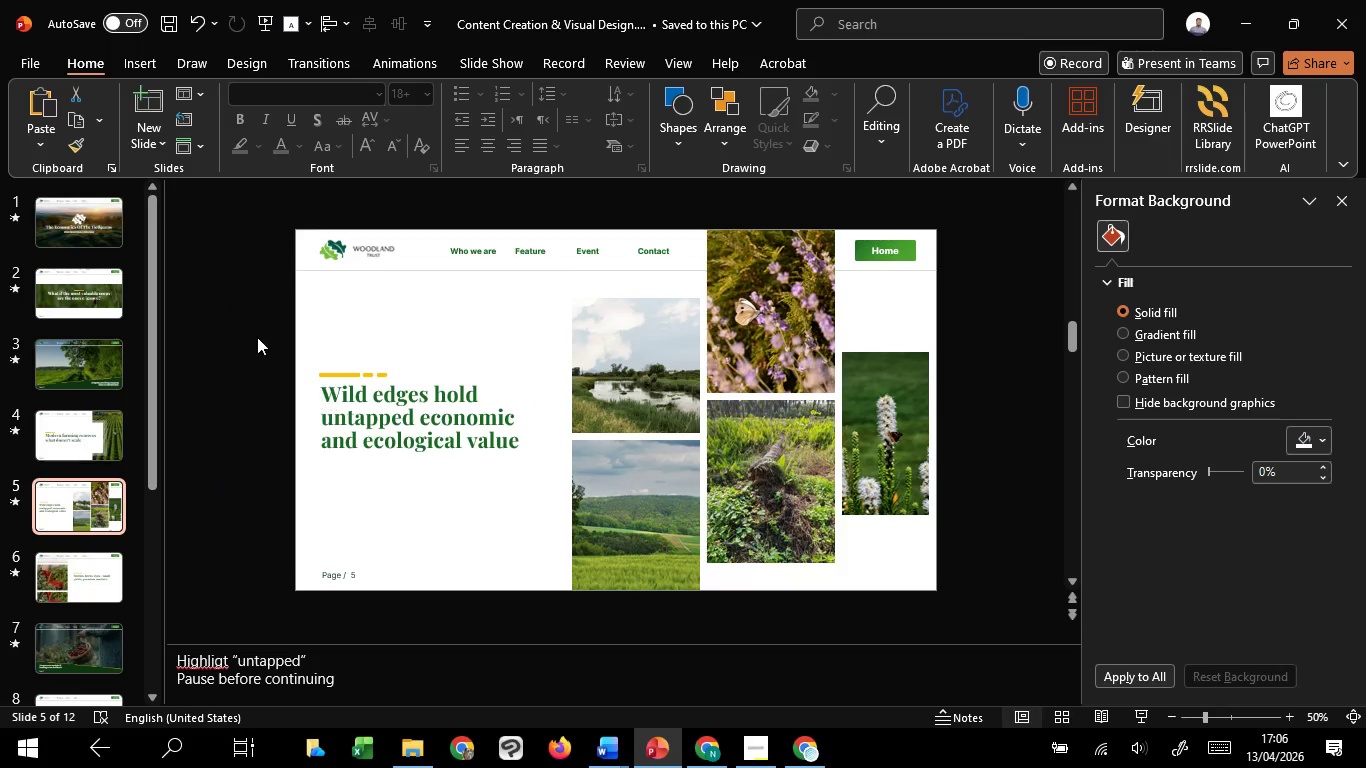 
left_click_drag(start_coordinate=[246, 315], to_coordinate=[561, 498])
 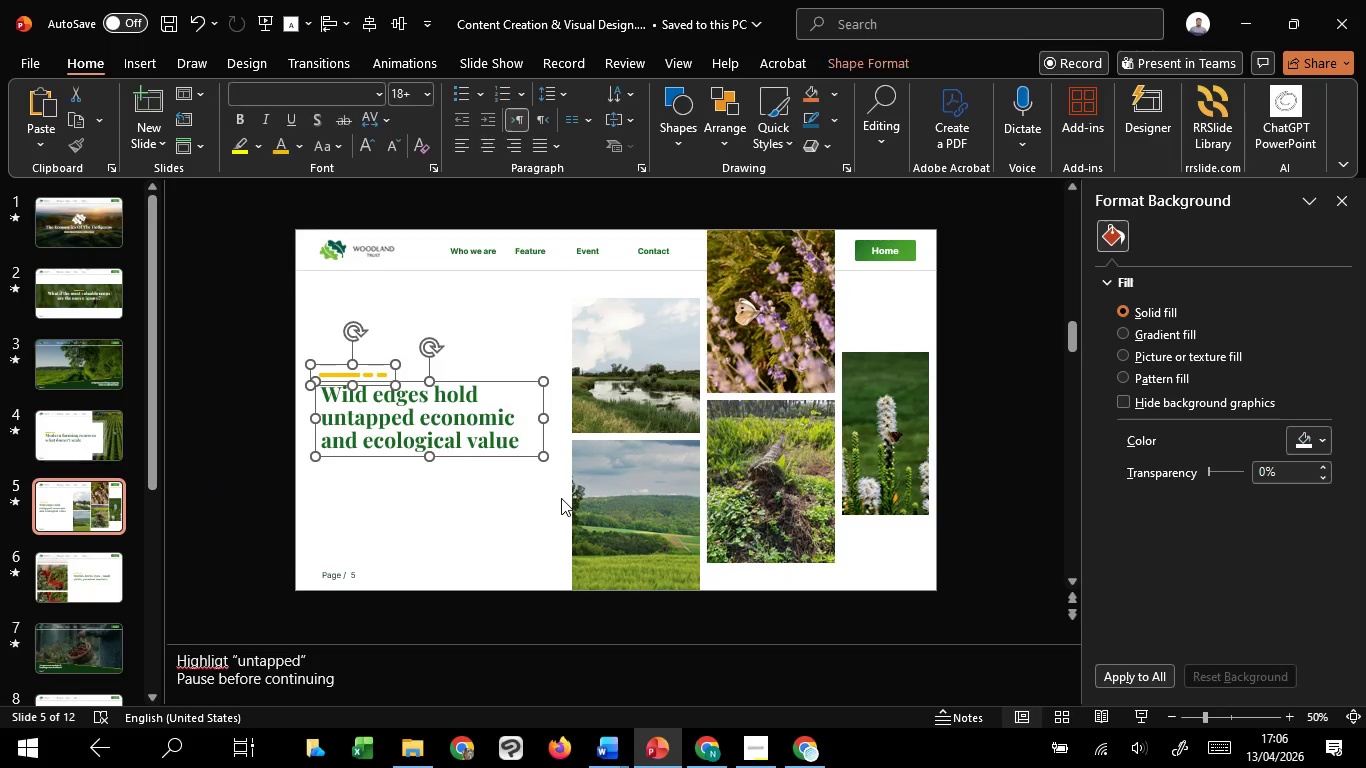 
key(Control+G)
 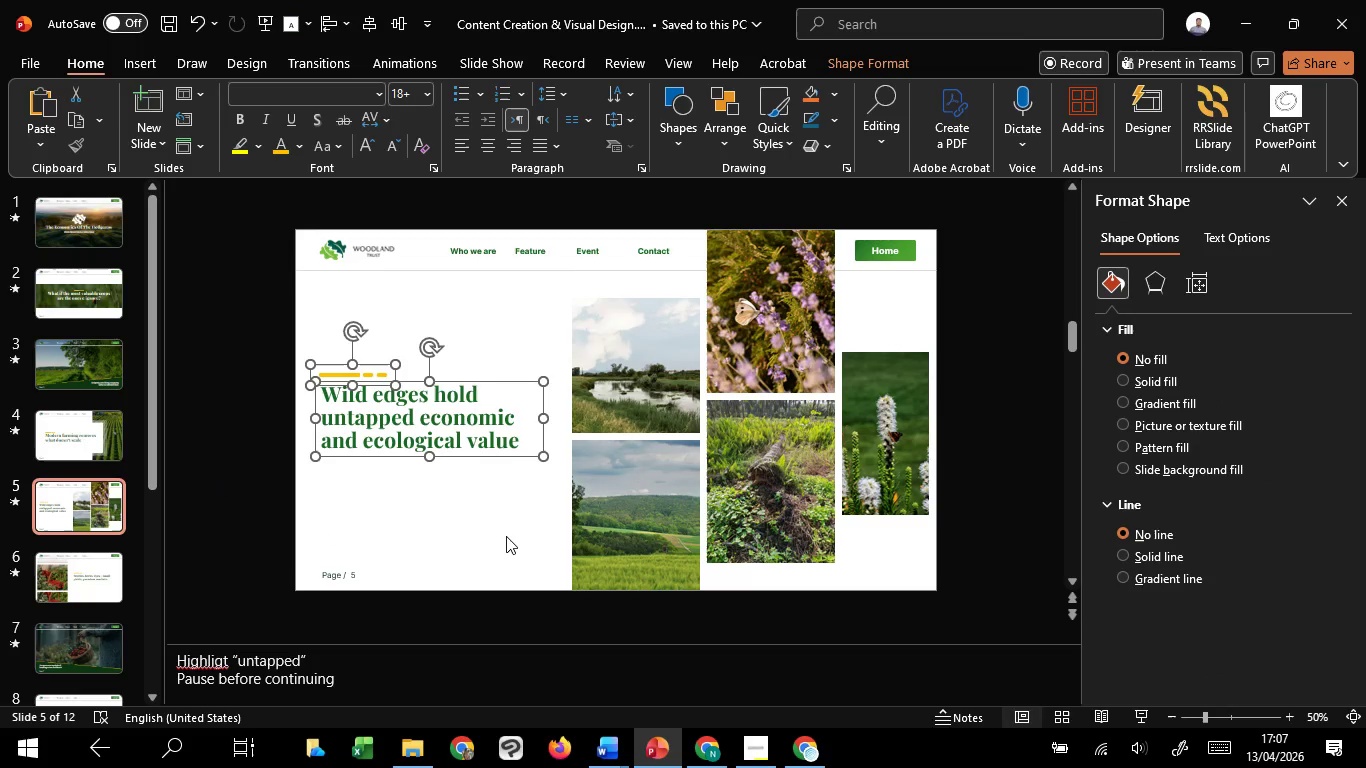 
key(Control+G)
 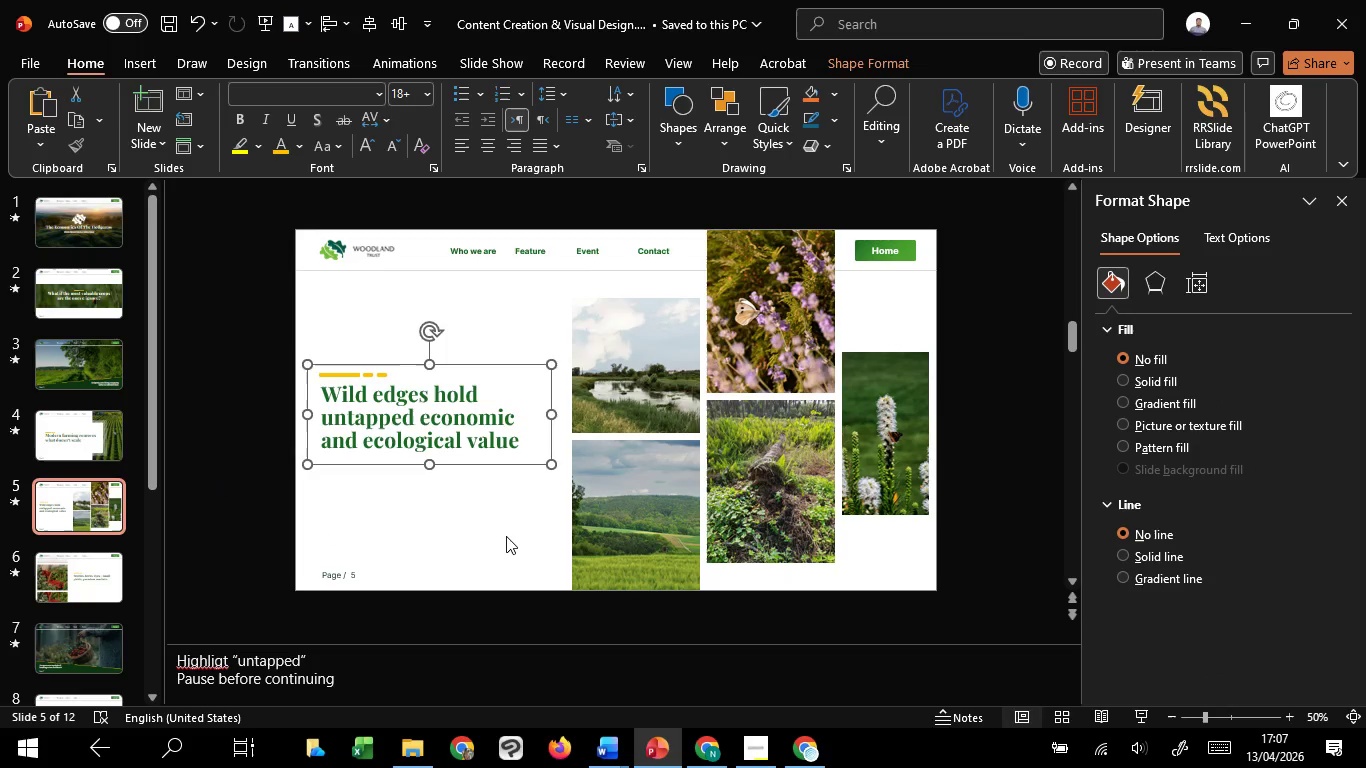 
left_click([506, 536])
 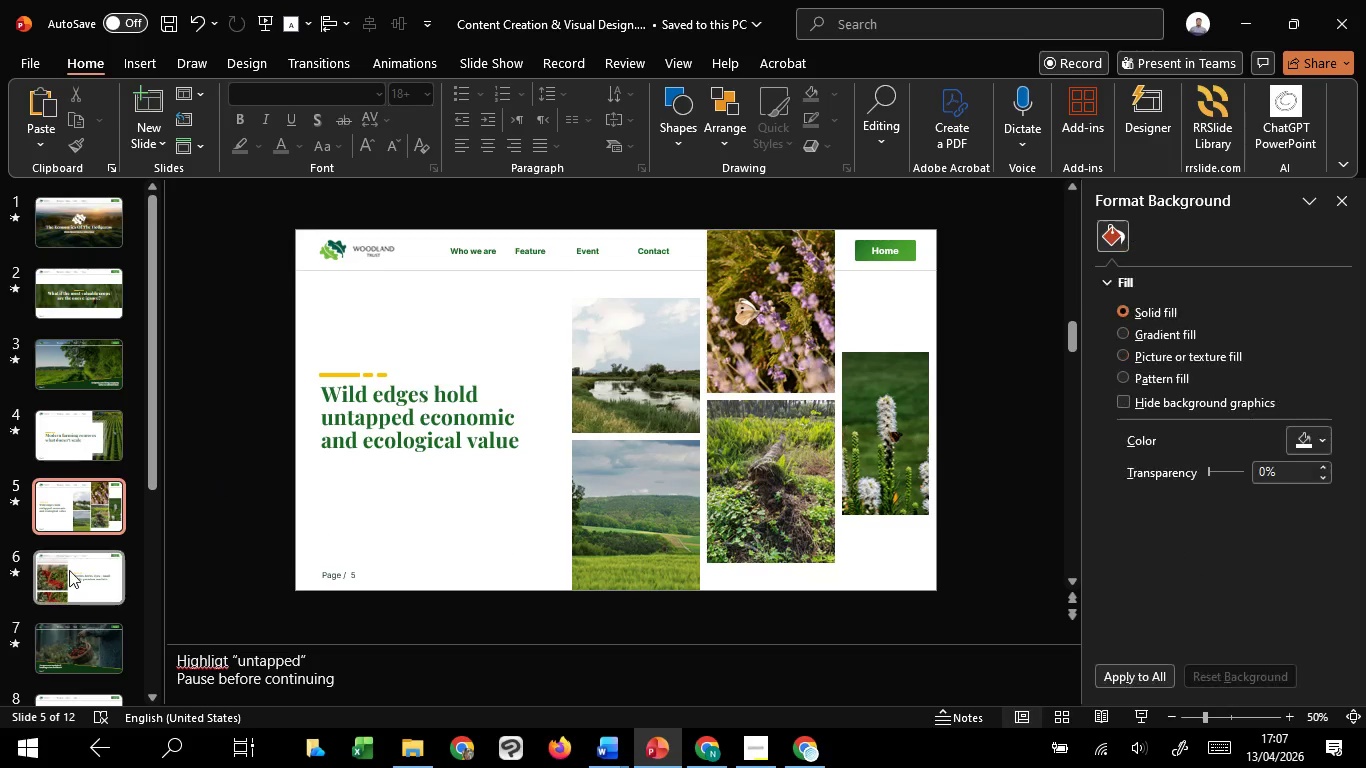 
left_click([69, 570])
 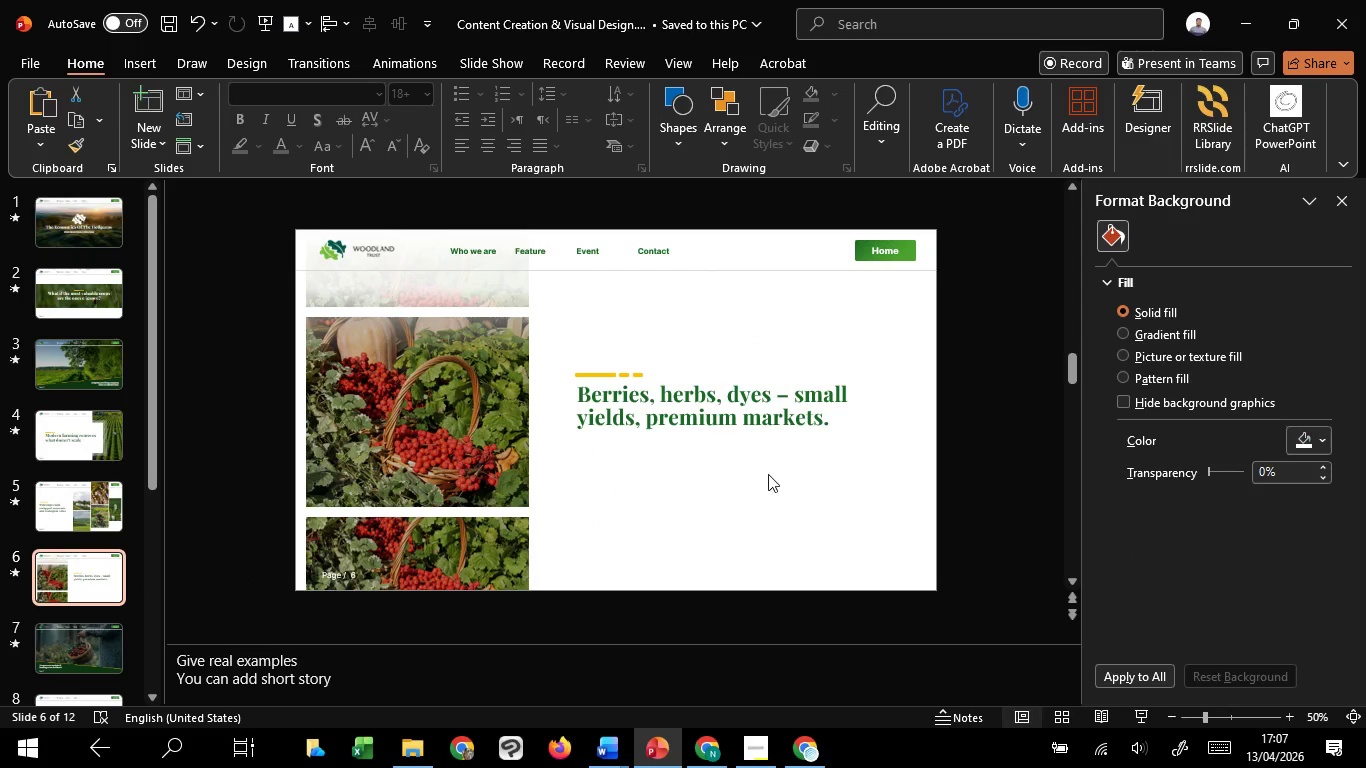 
left_click_drag(start_coordinate=[990, 314], to_coordinate=[515, 541])
 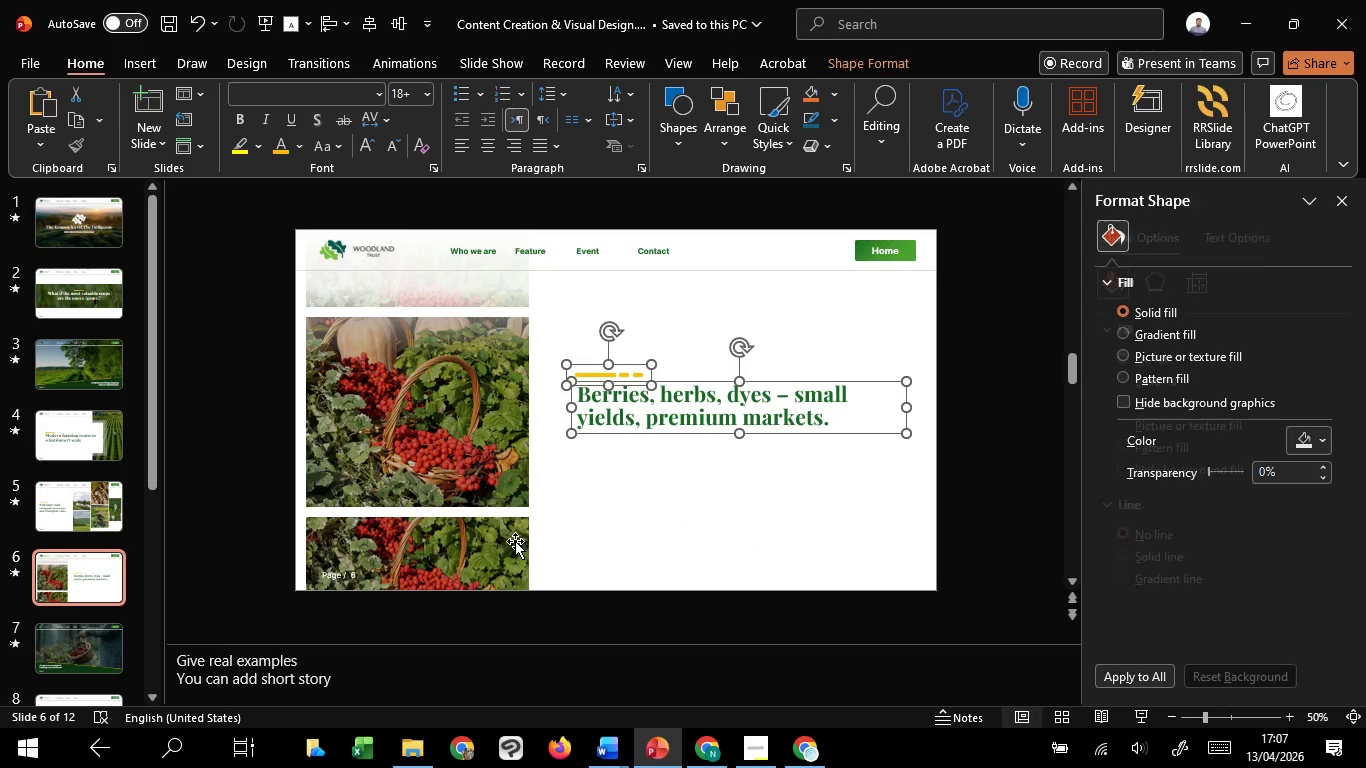 
key(Control+G)
 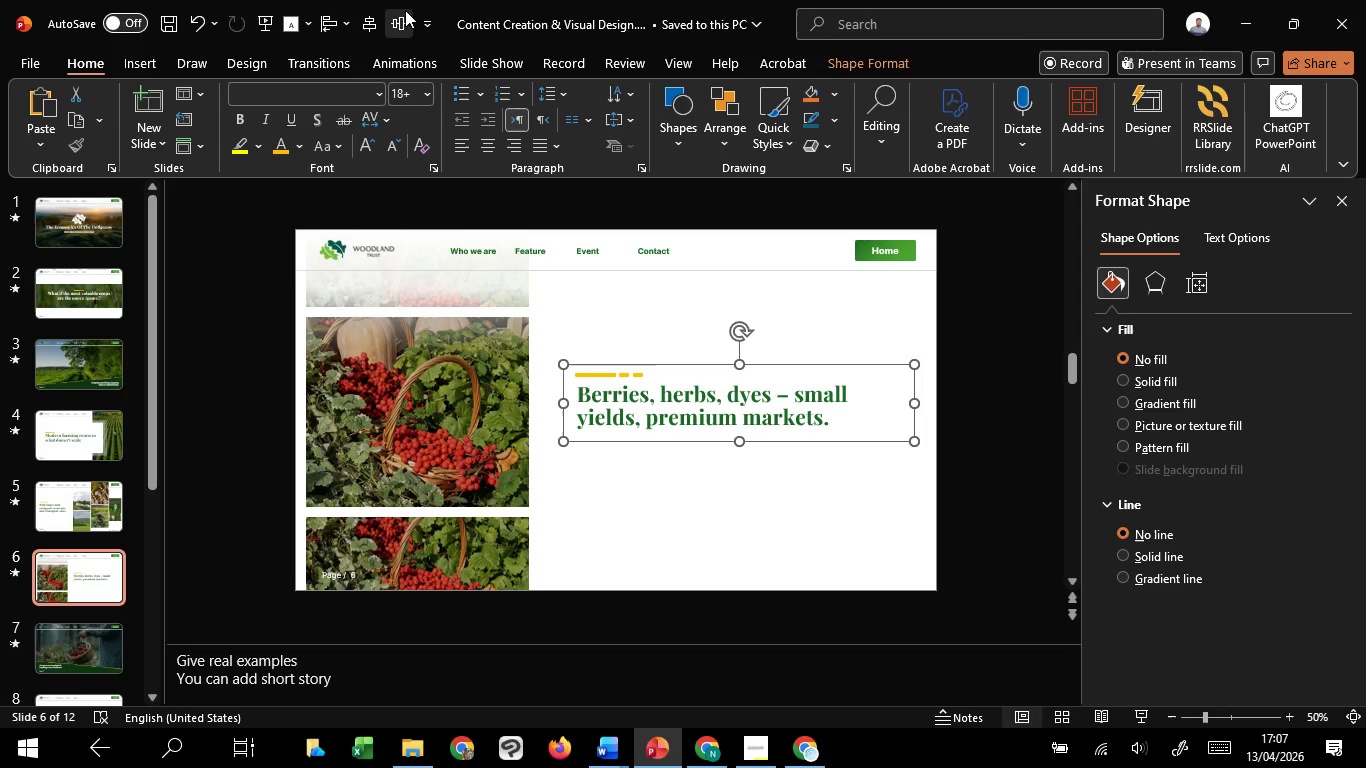 
left_click([403, 10])
 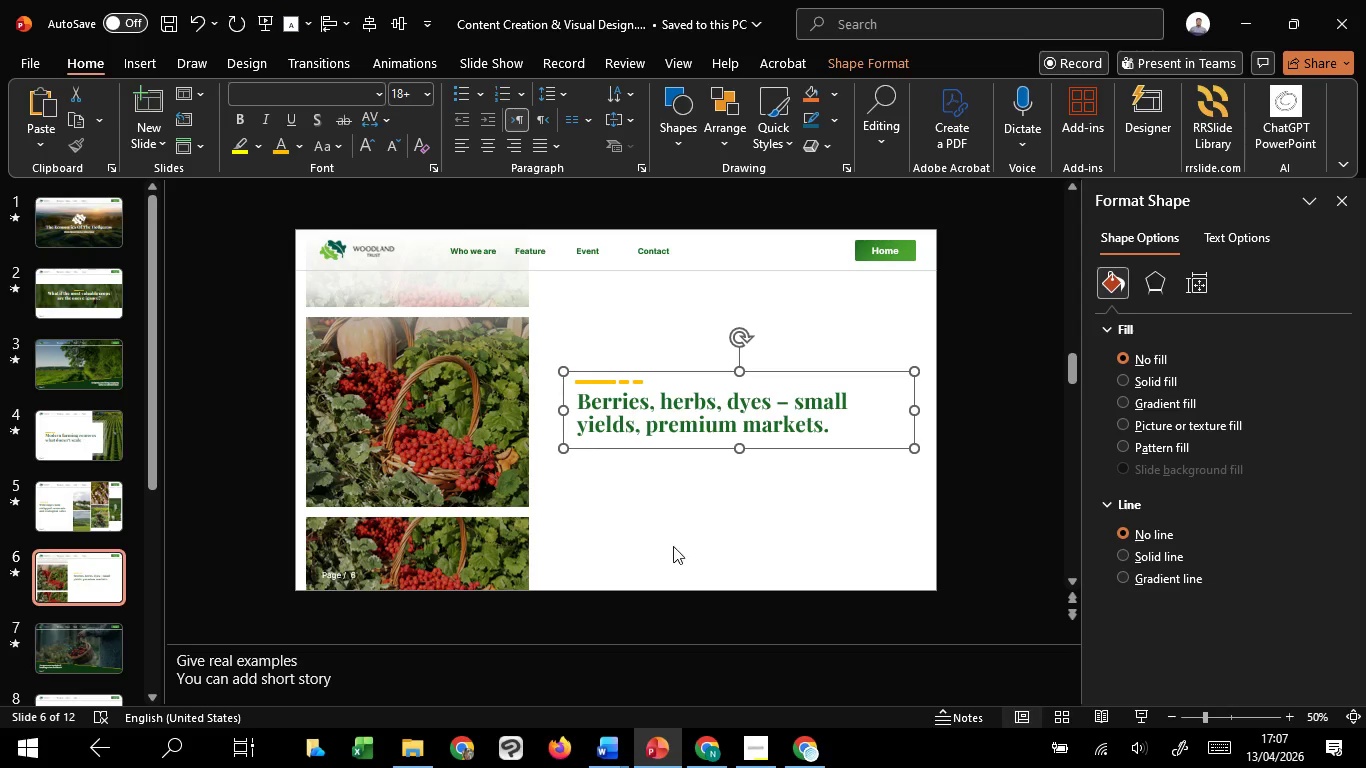 
left_click([673, 549])
 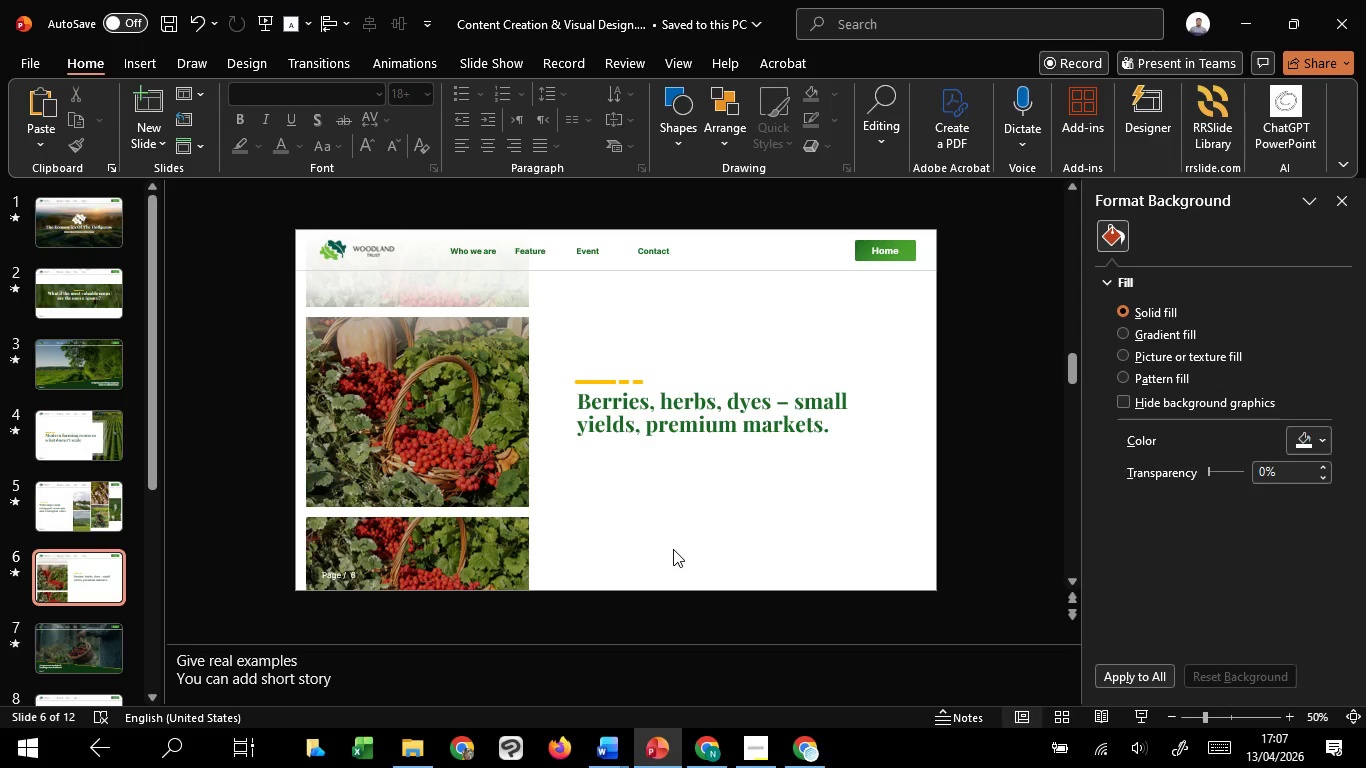 
scroll: coordinate [673, 549], scroll_direction: down, amount: 1.0
 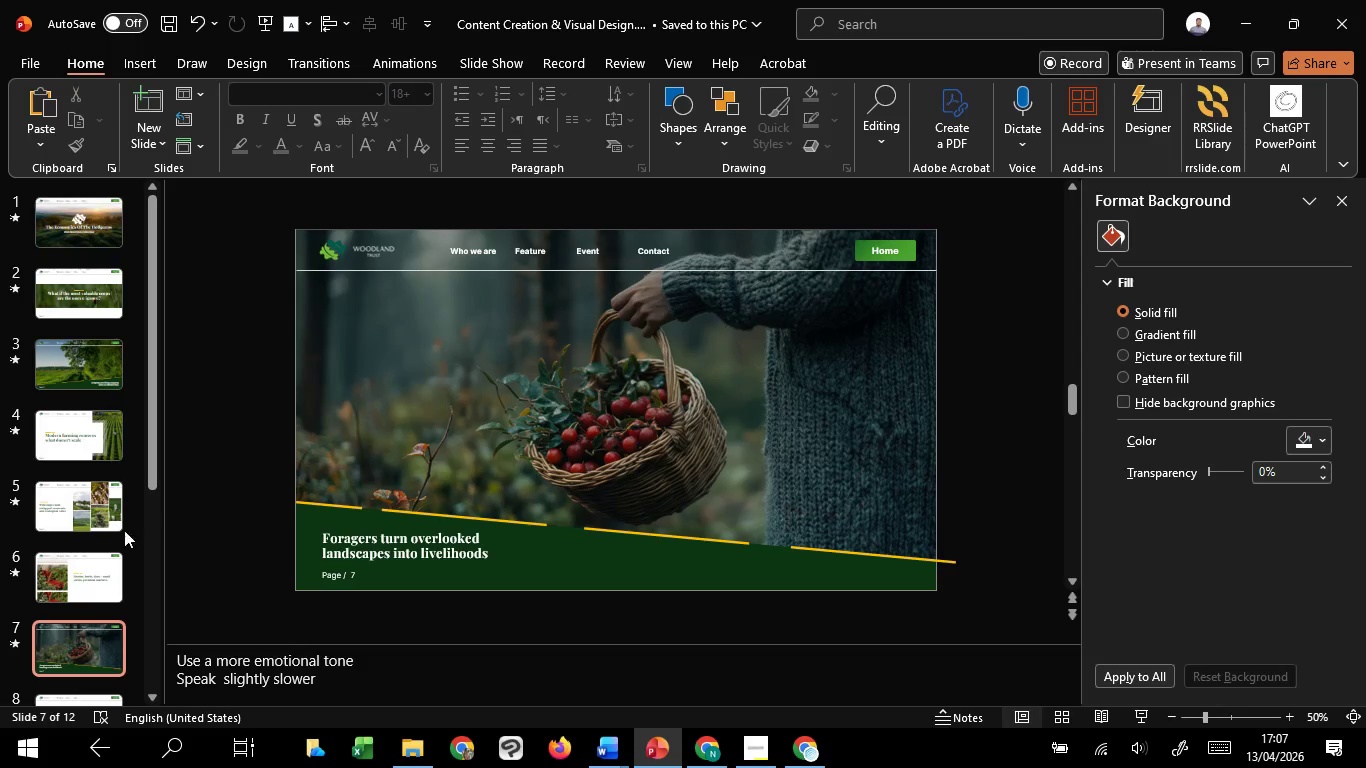 
left_click([83, 627])
 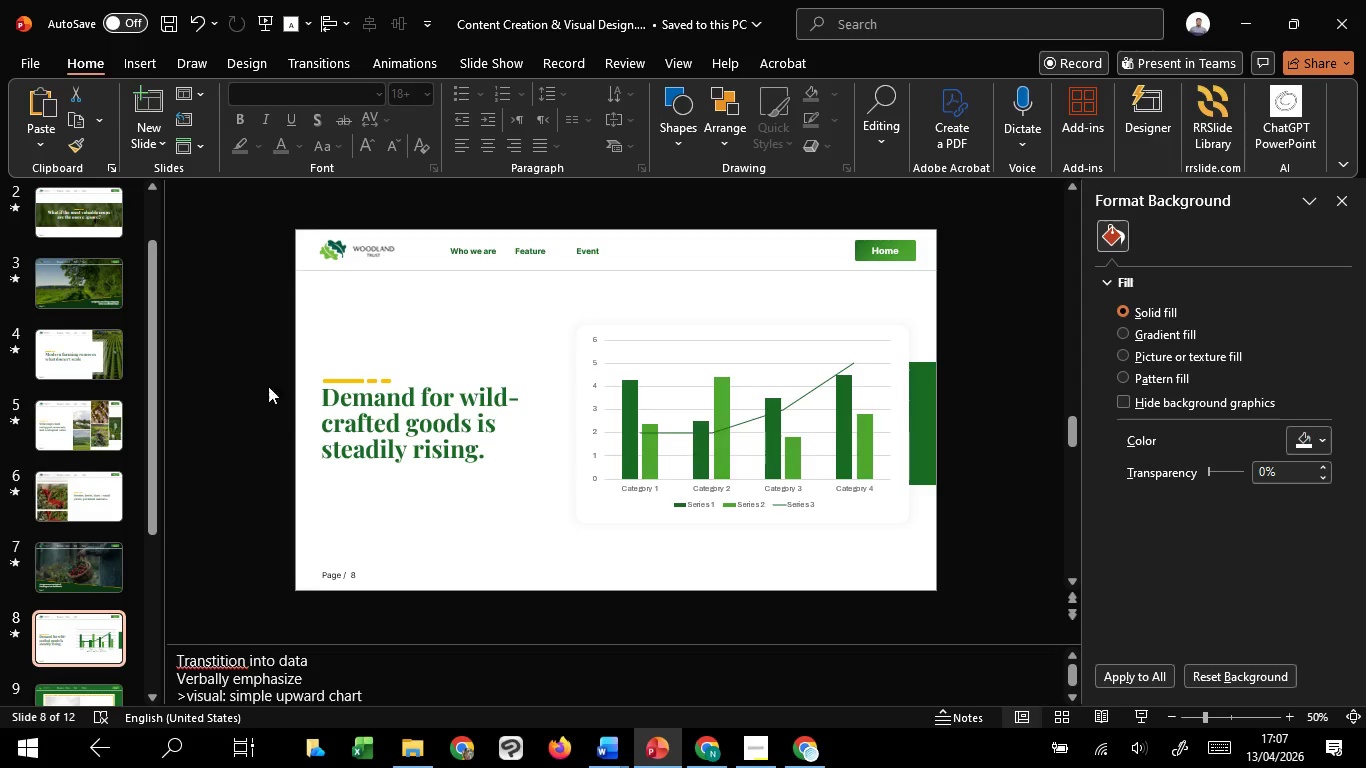 
scroll: coordinate [75, 655], scroll_direction: down, amount: 3.0
 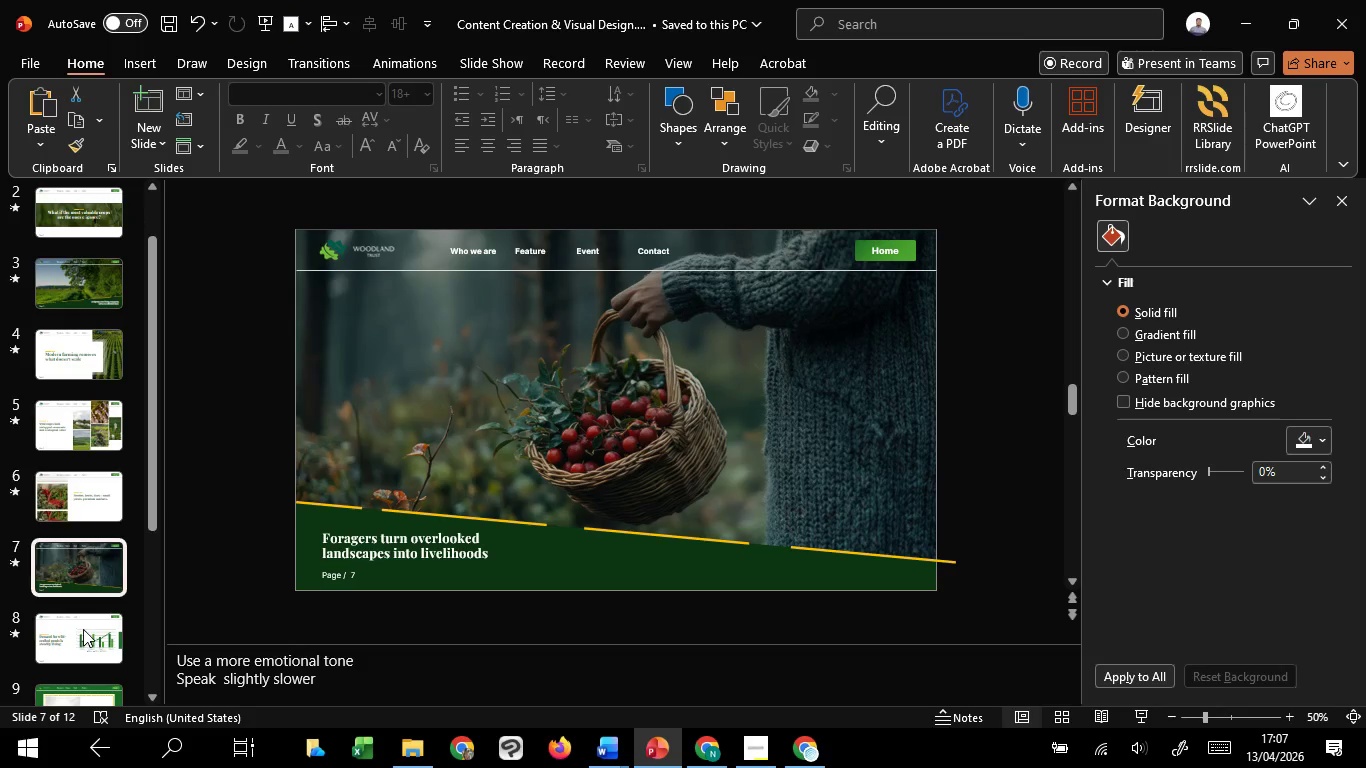 
left_click_drag(start_coordinate=[231, 292], to_coordinate=[568, 542])
 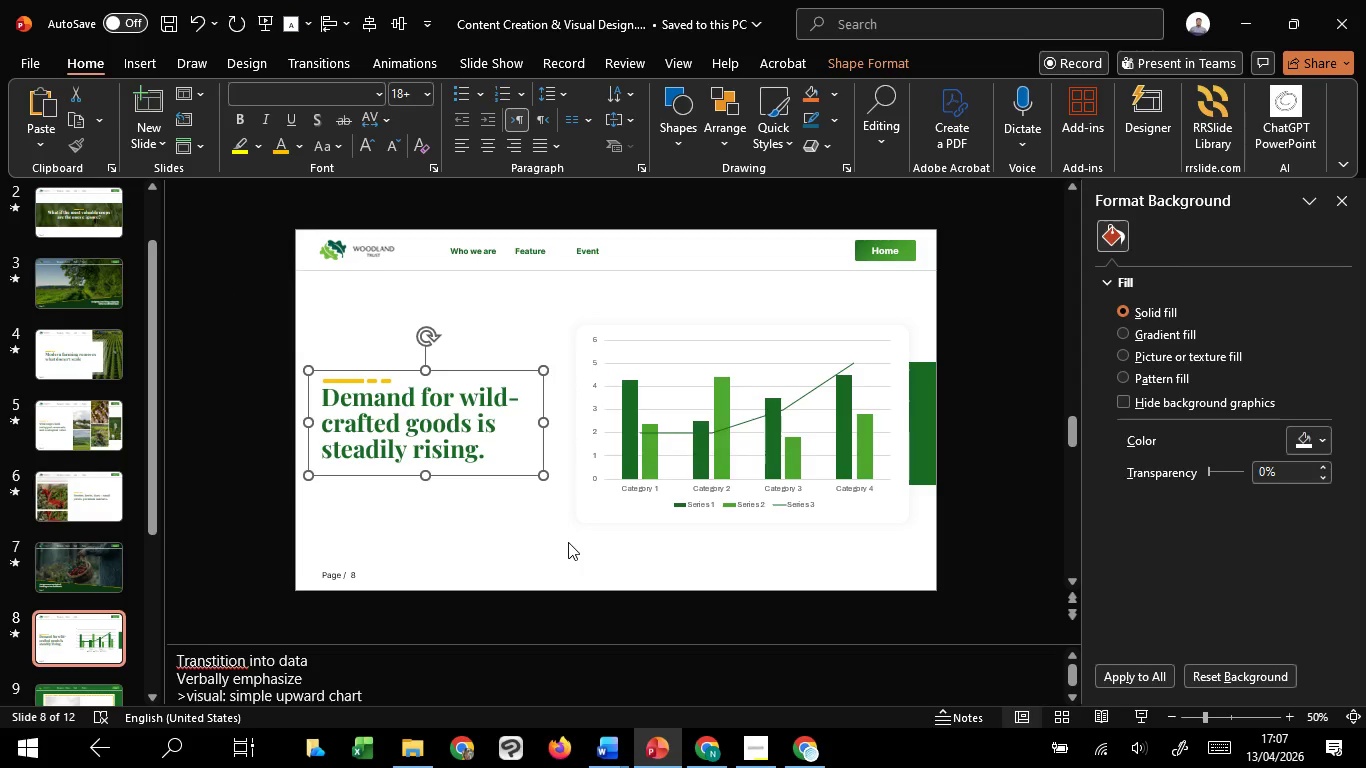 
hold_key(key=ControlLeft, duration=0.41)
 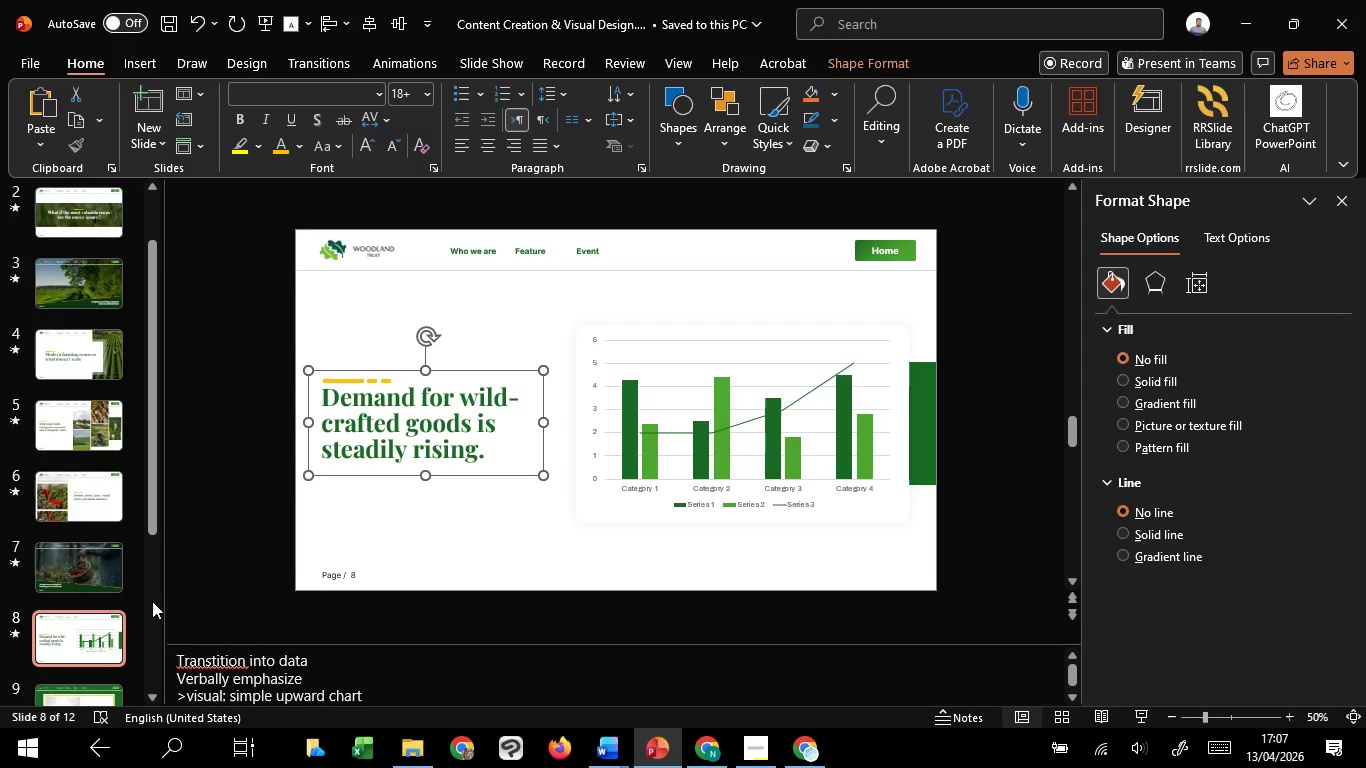 
left_click([114, 623])
 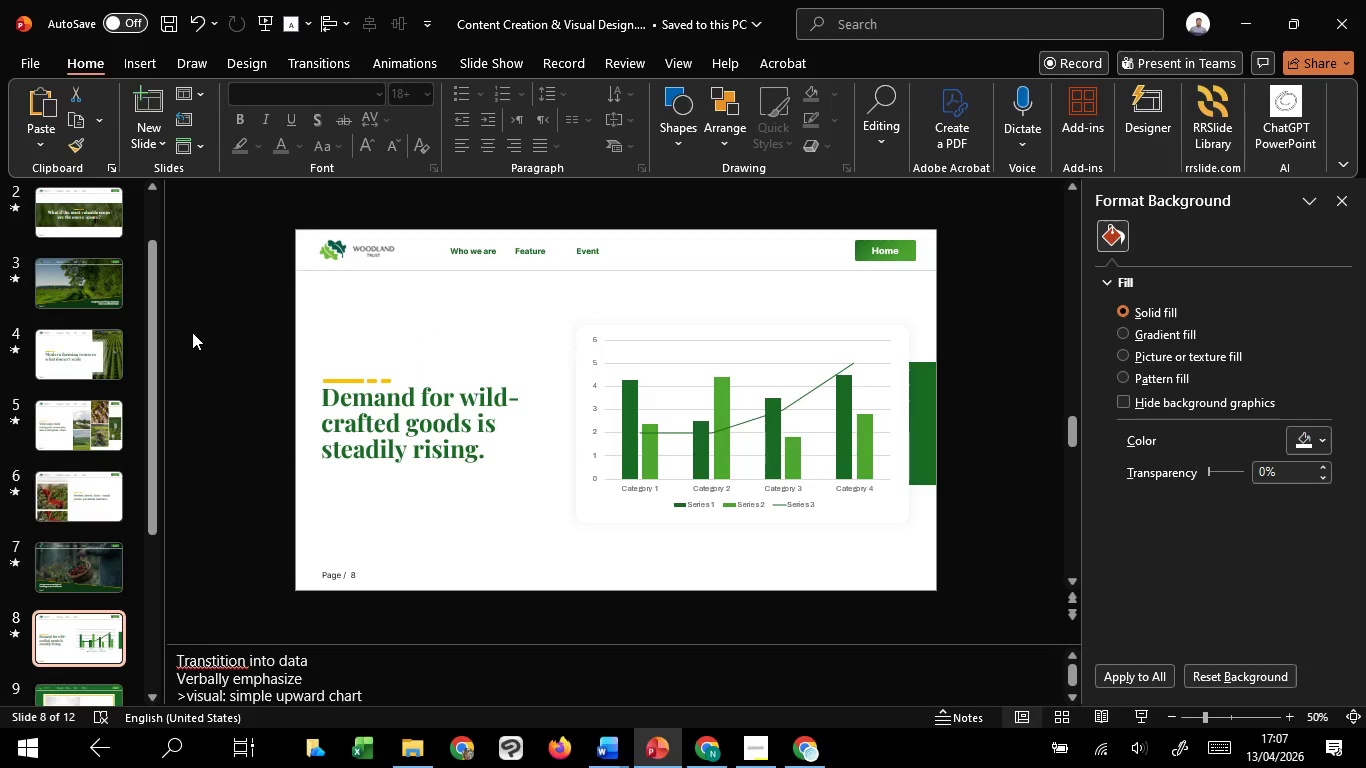 
left_click_drag(start_coordinate=[210, 311], to_coordinate=[556, 545])
 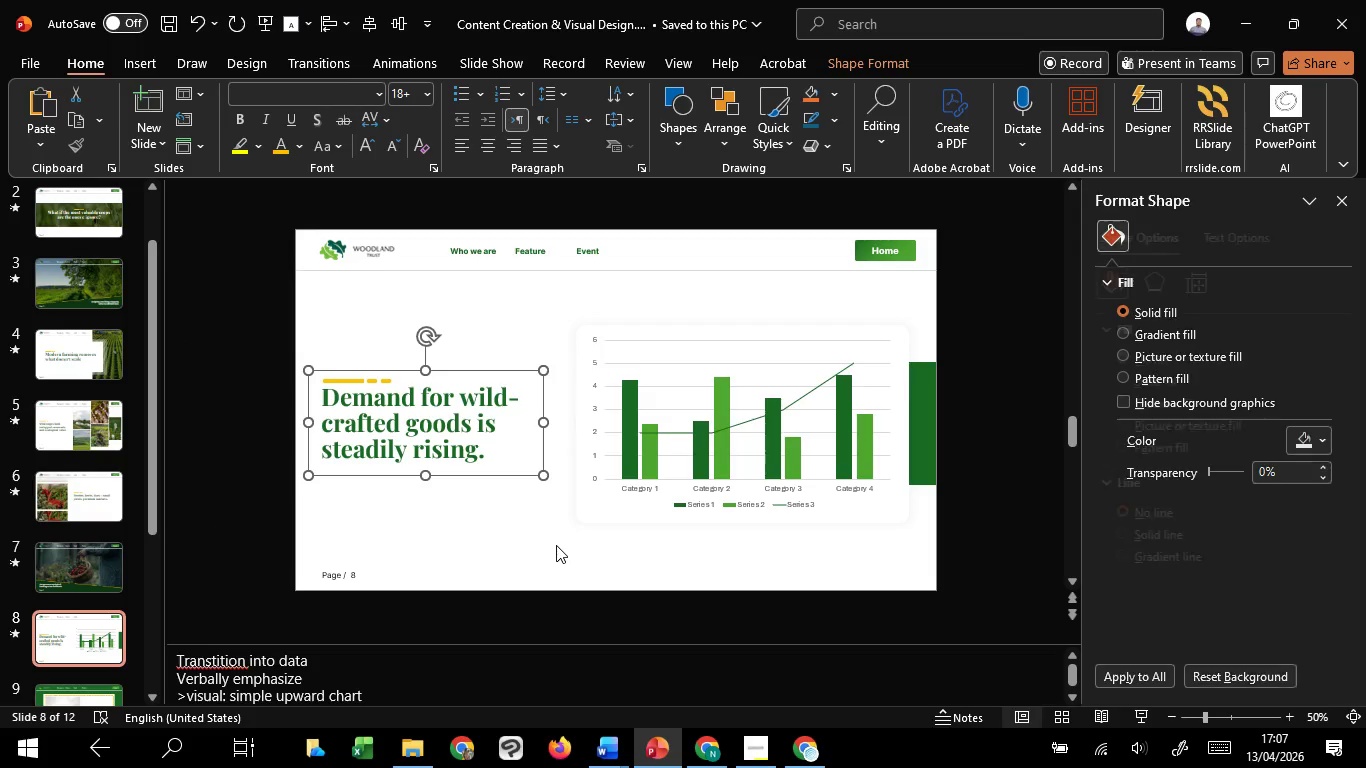 
hold_key(key=ControlLeft, duration=0.36)
 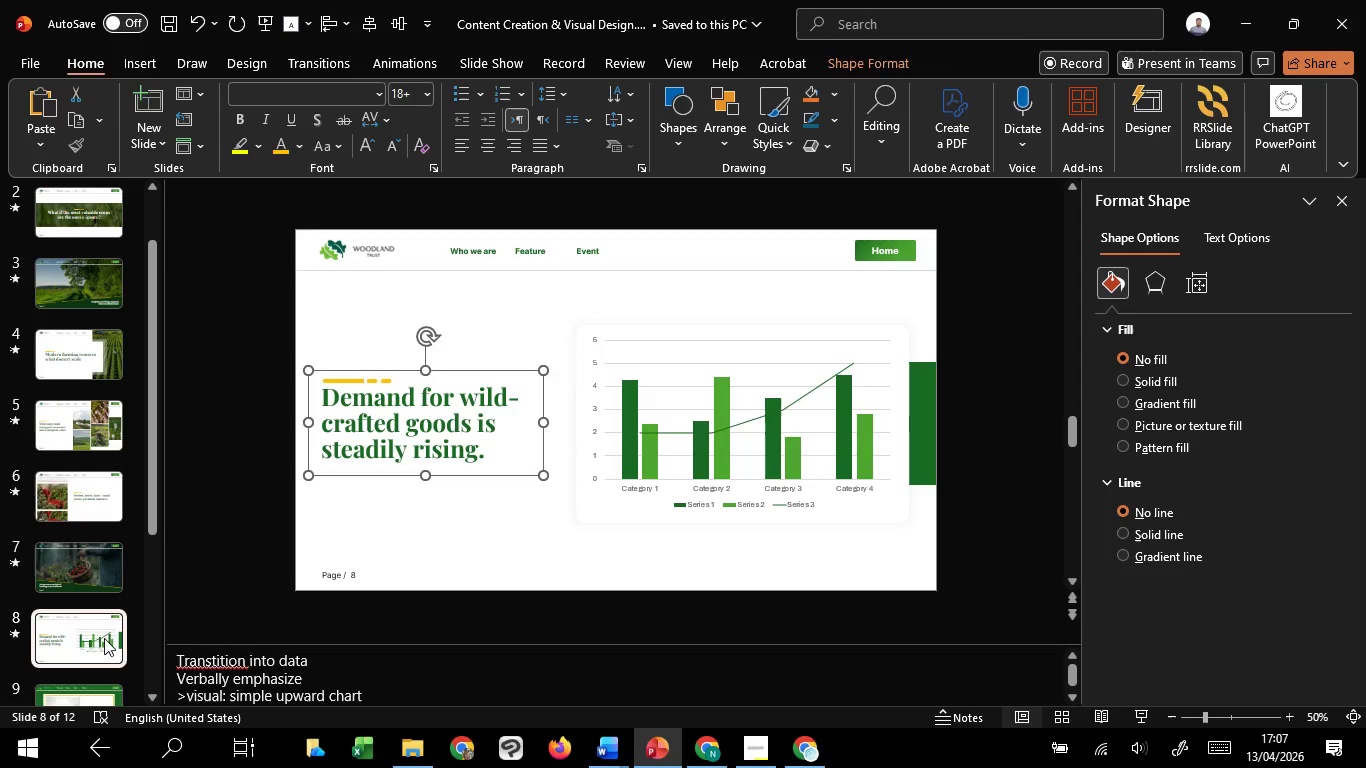 
scroll: coordinate [103, 638], scroll_direction: down, amount: 3.0
 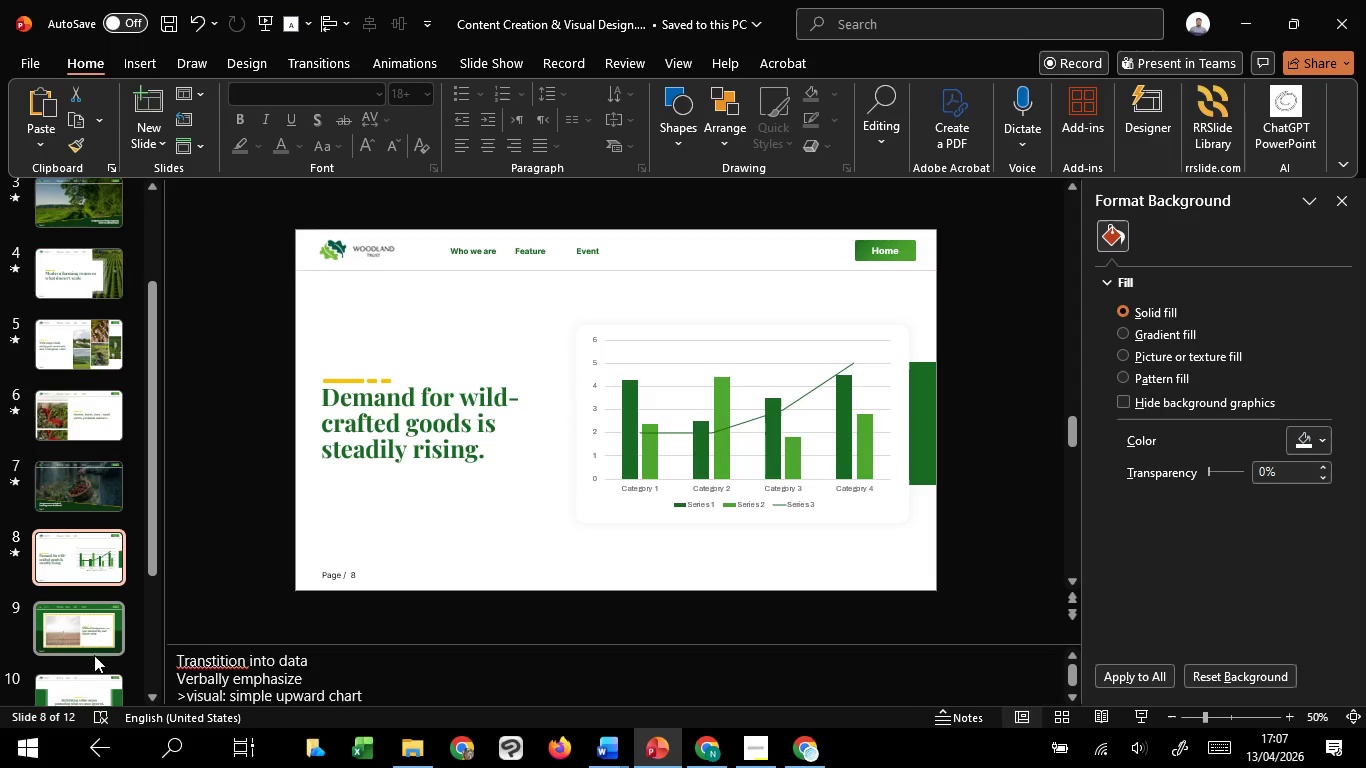 
left_click([93, 626])
 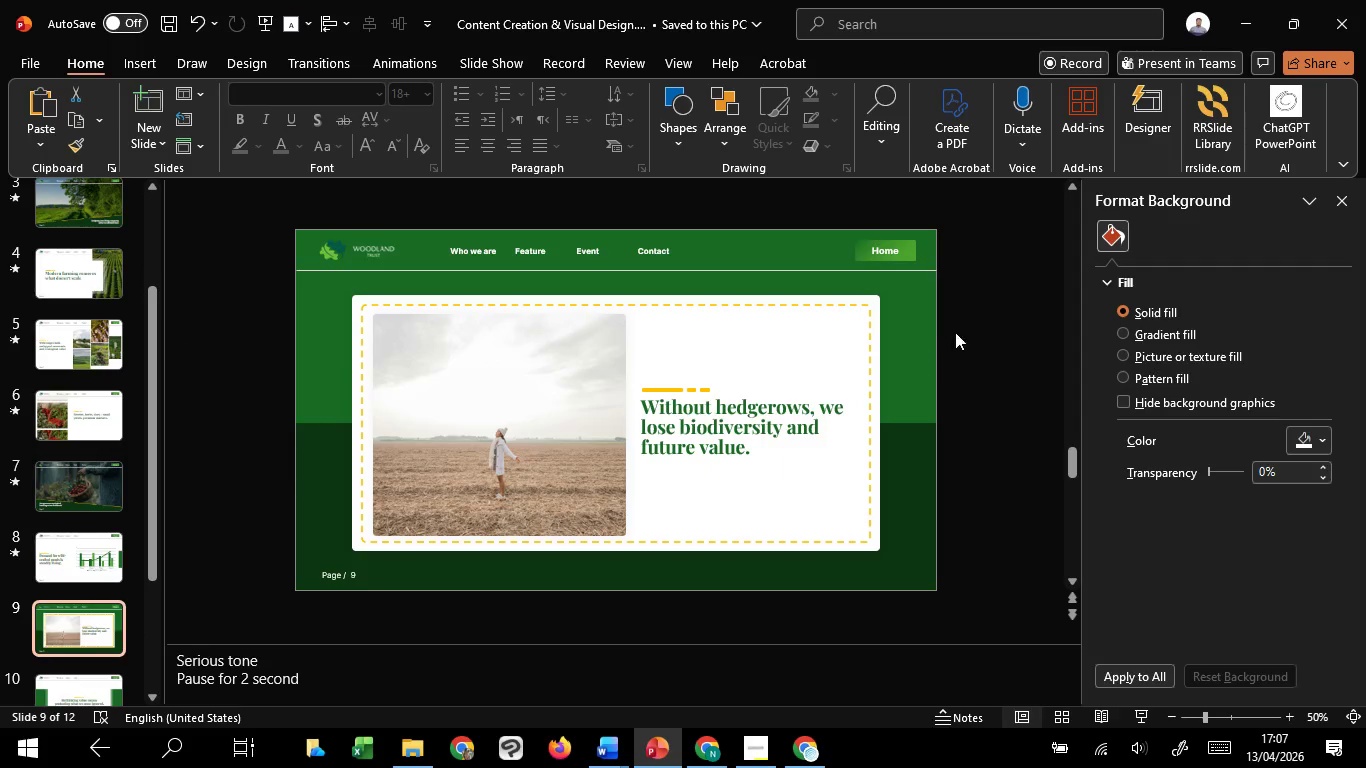 
left_click_drag(start_coordinate=[994, 342], to_coordinate=[612, 513])
 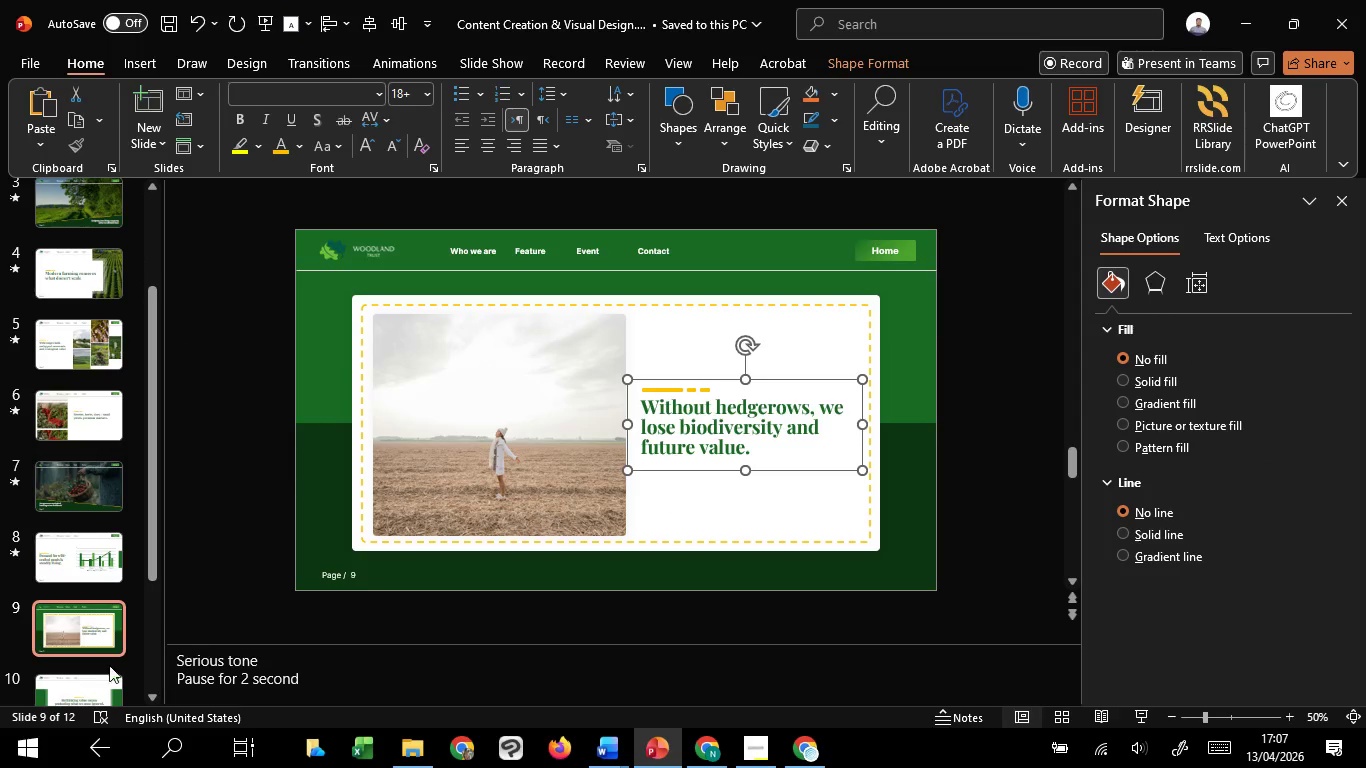 
left_click([74, 681])
 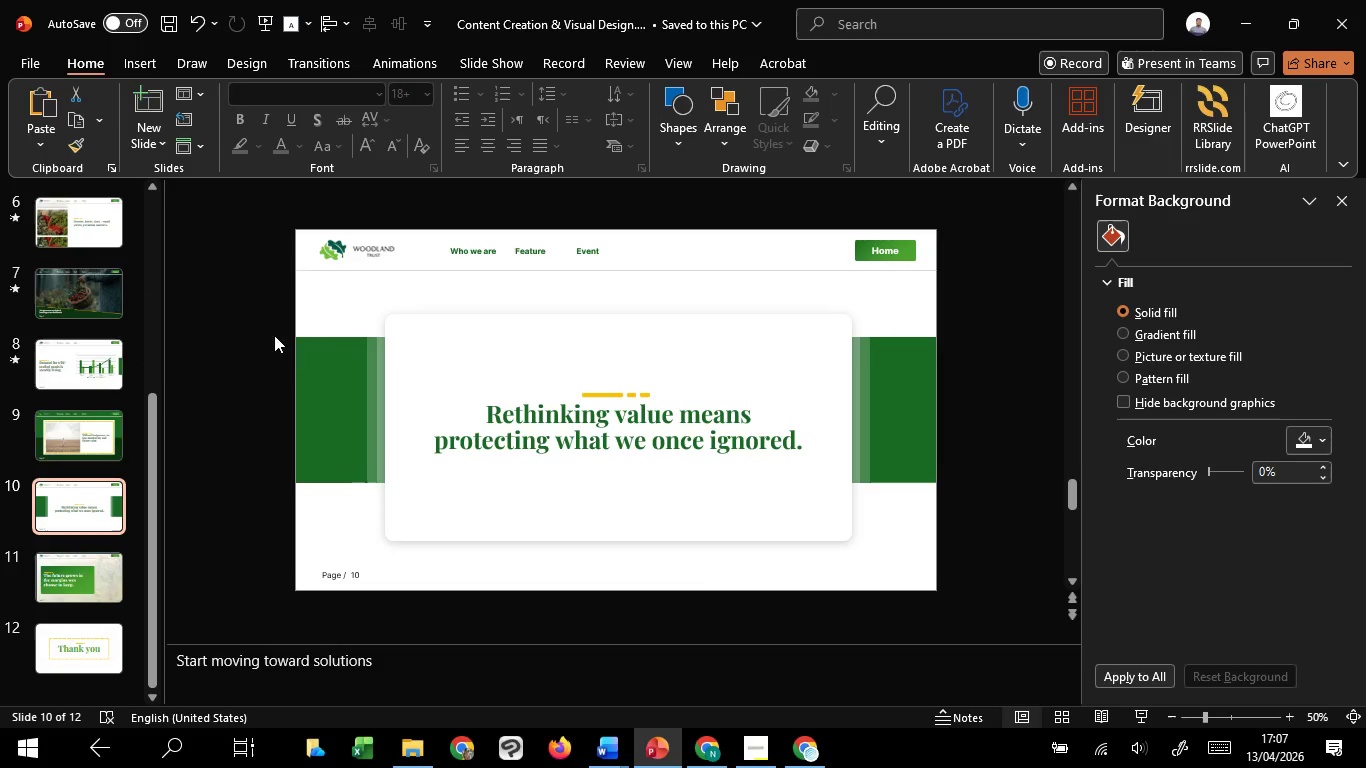 
left_click_drag(start_coordinate=[245, 325], to_coordinate=[835, 527])
 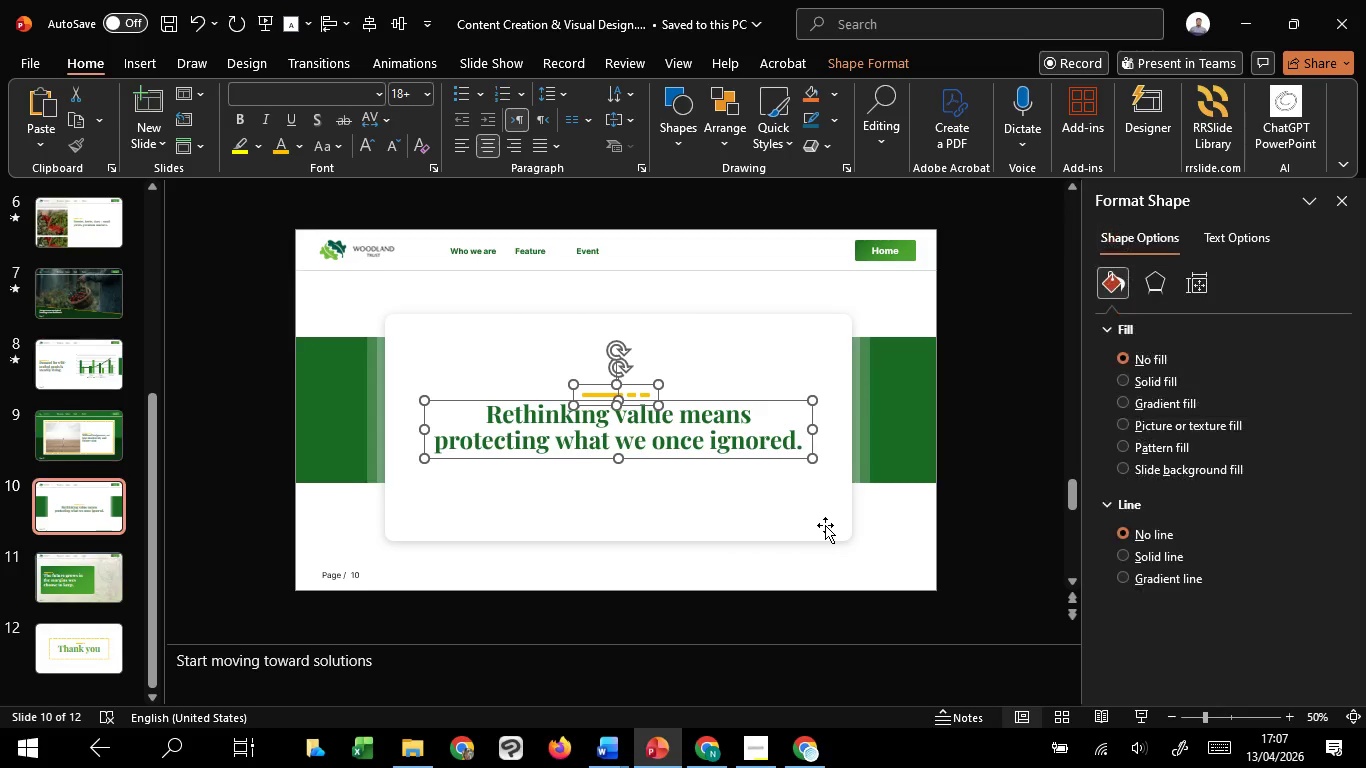 
key(Control+G)
 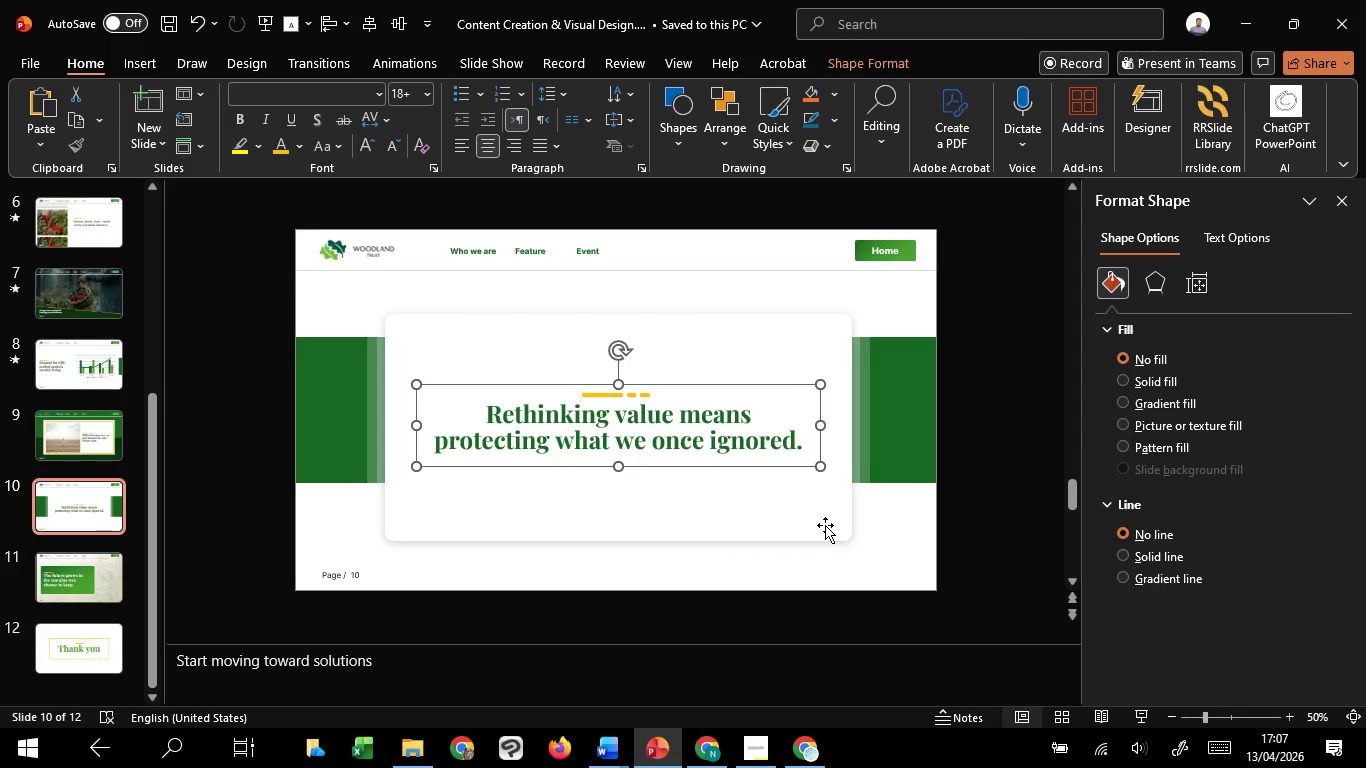 
scroll: coordinate [825, 525], scroll_direction: down, amount: 1.0
 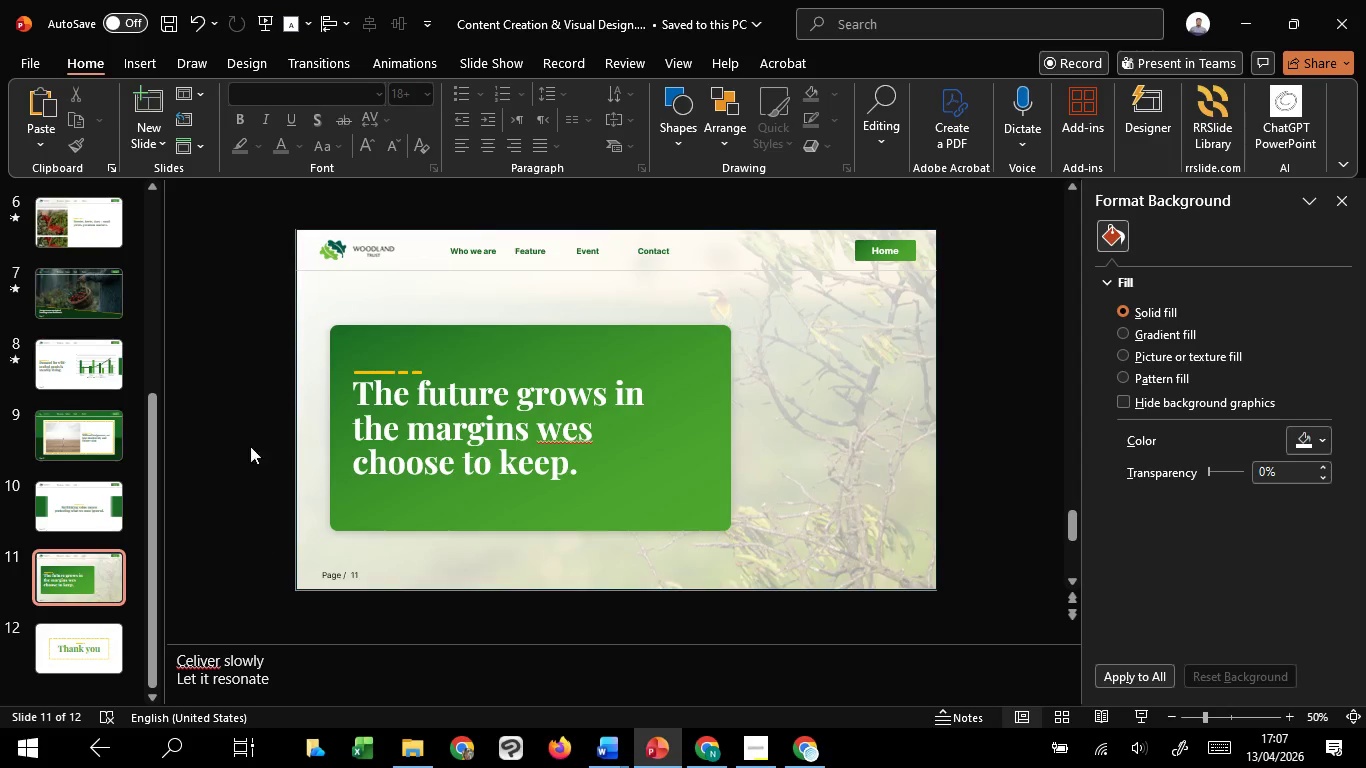 
left_click_drag(start_coordinate=[198, 316], to_coordinate=[663, 551])
 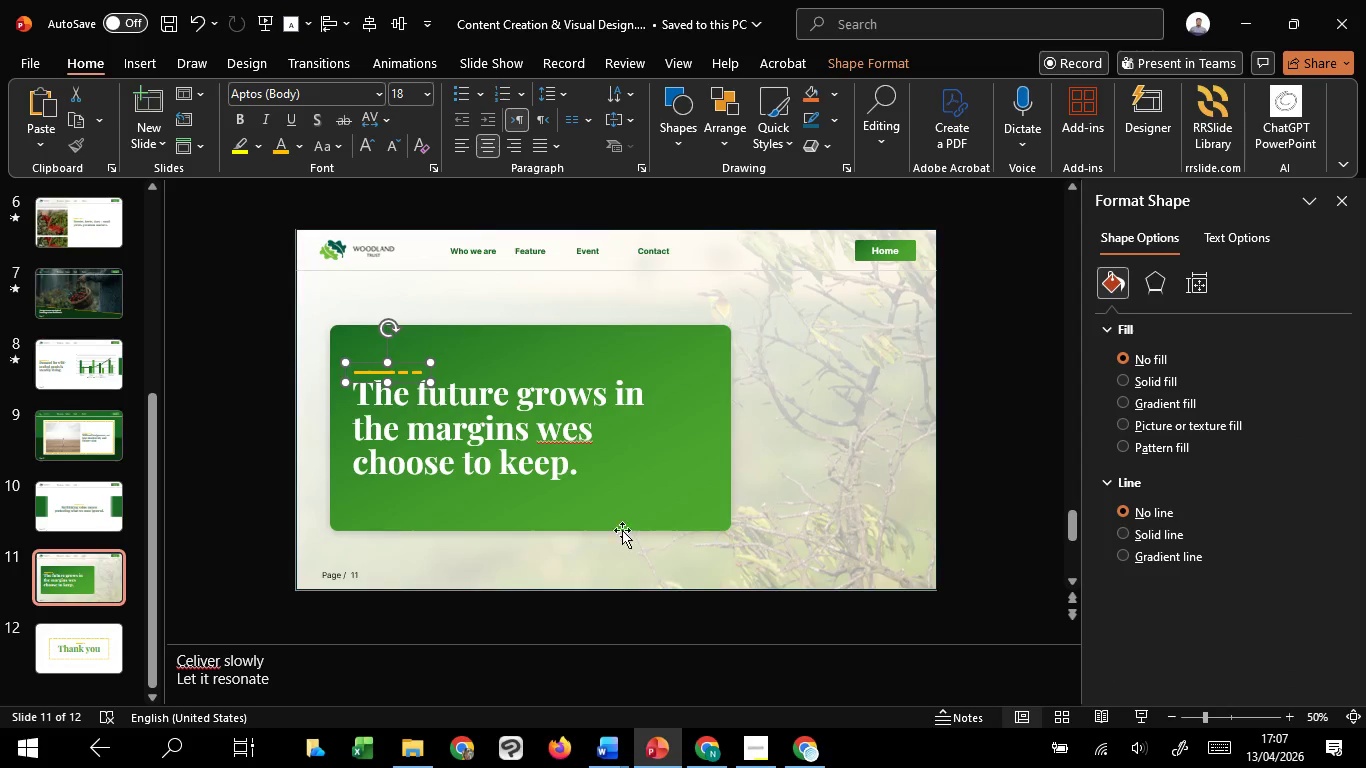 
hold_key(key=ShiftLeft, duration=0.8)
left_click([557, 460])
 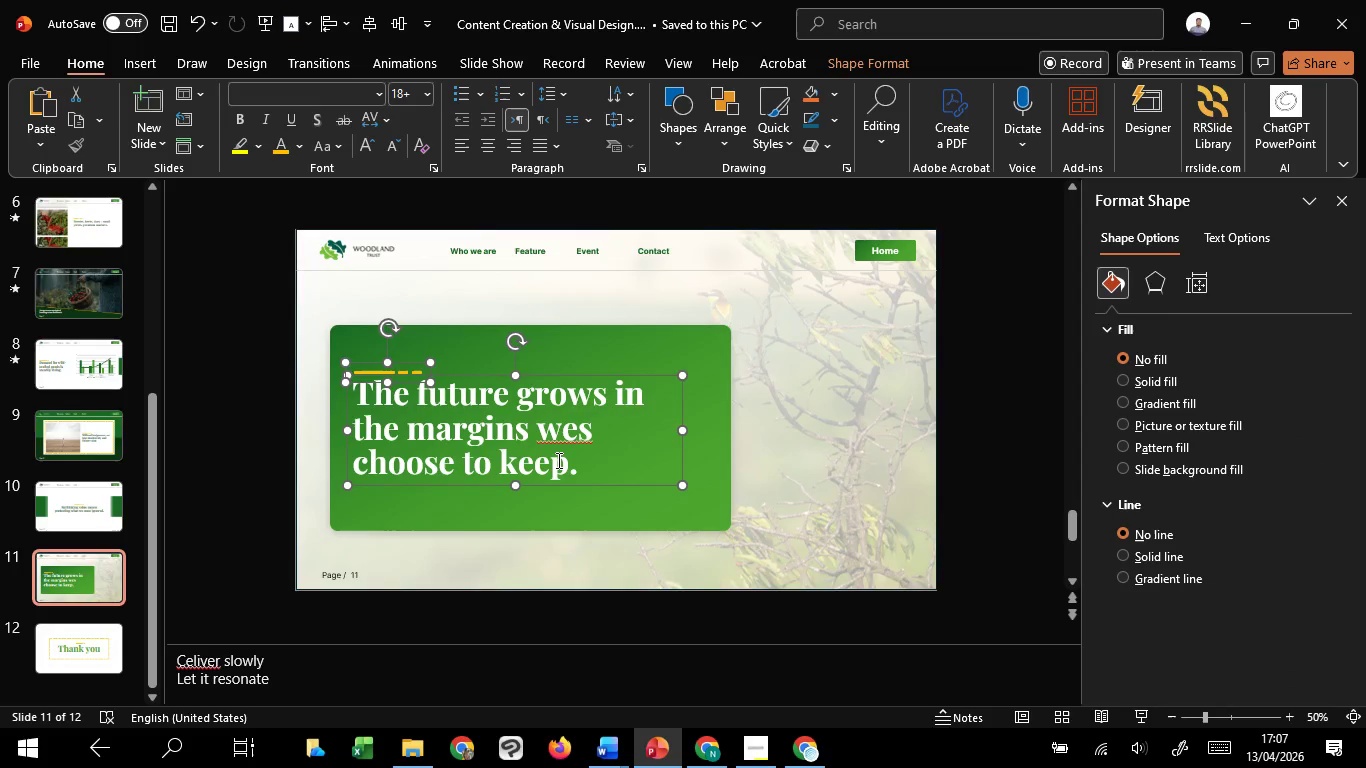 
key(Control+G)
 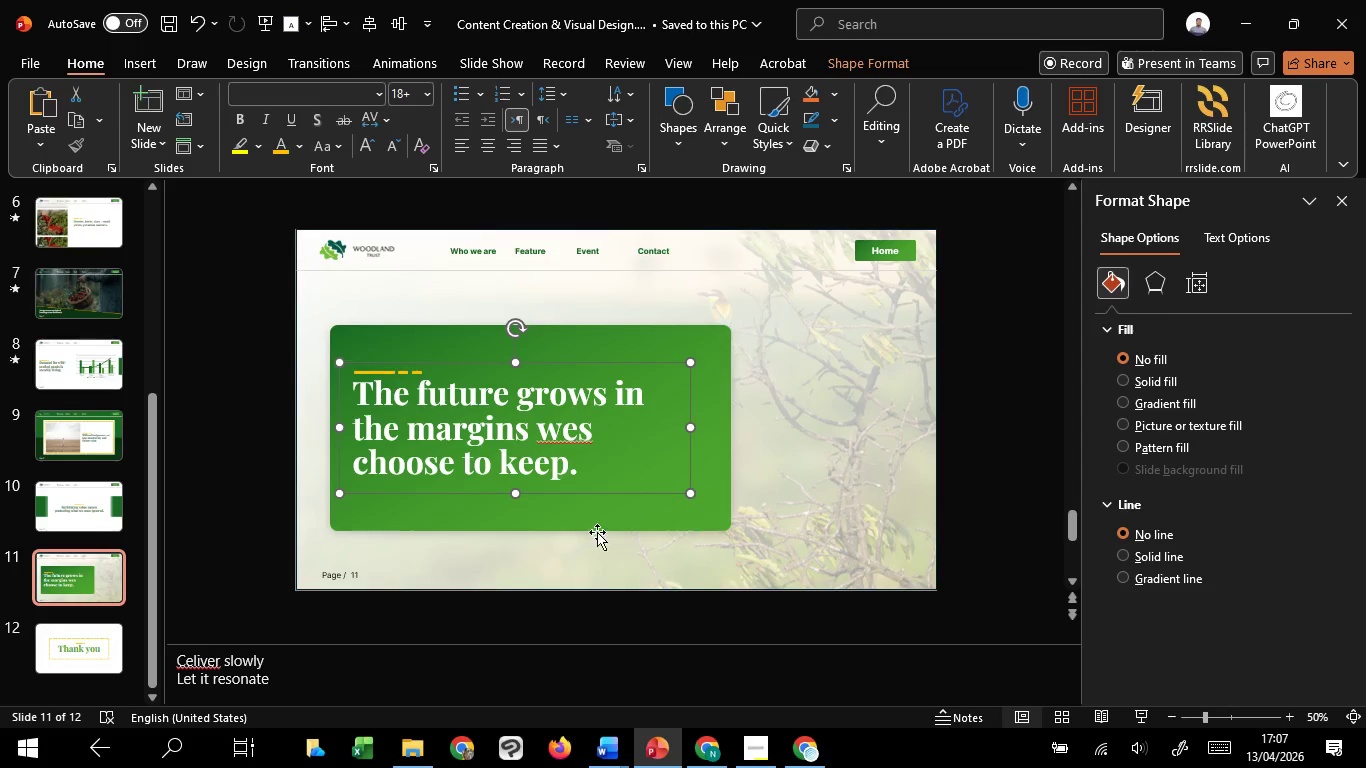 
scroll: coordinate [596, 537], scroll_direction: down, amount: 1.0
 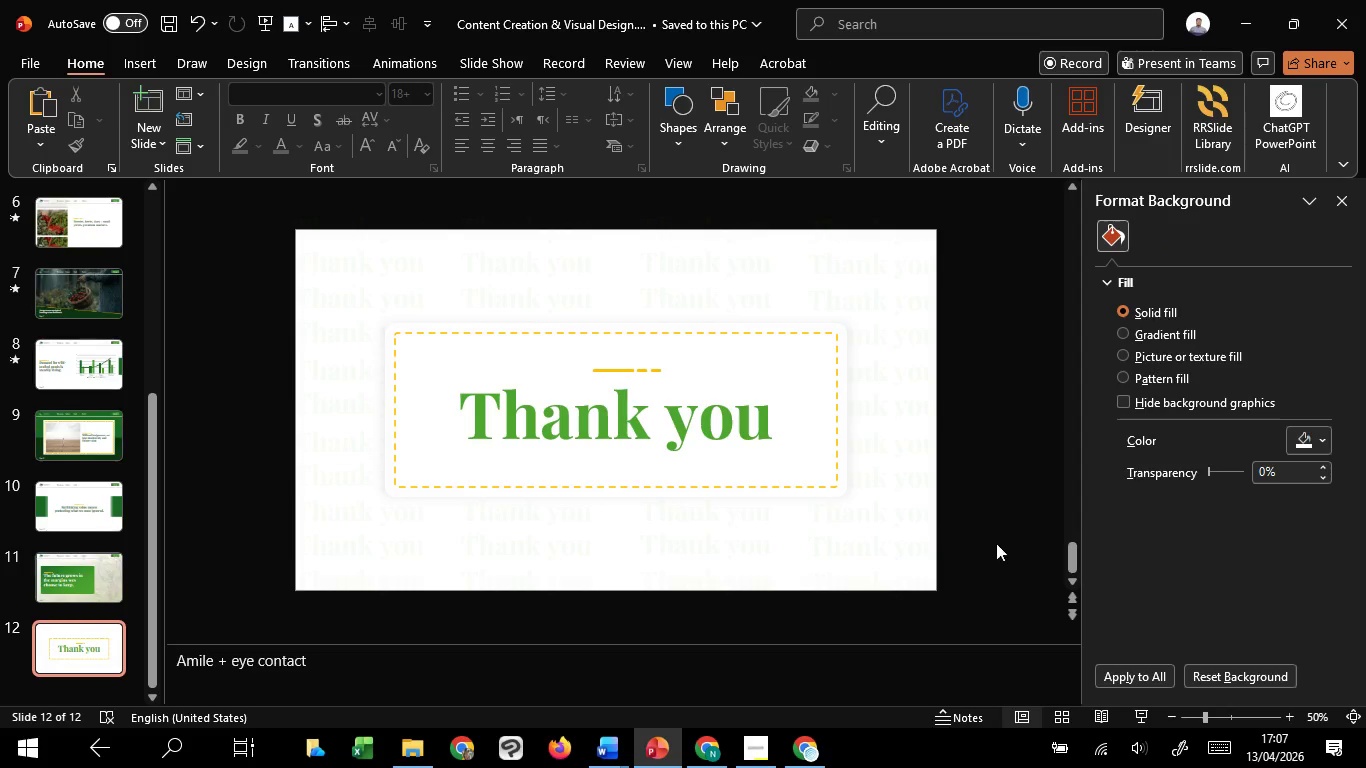 
left_click([982, 453])
 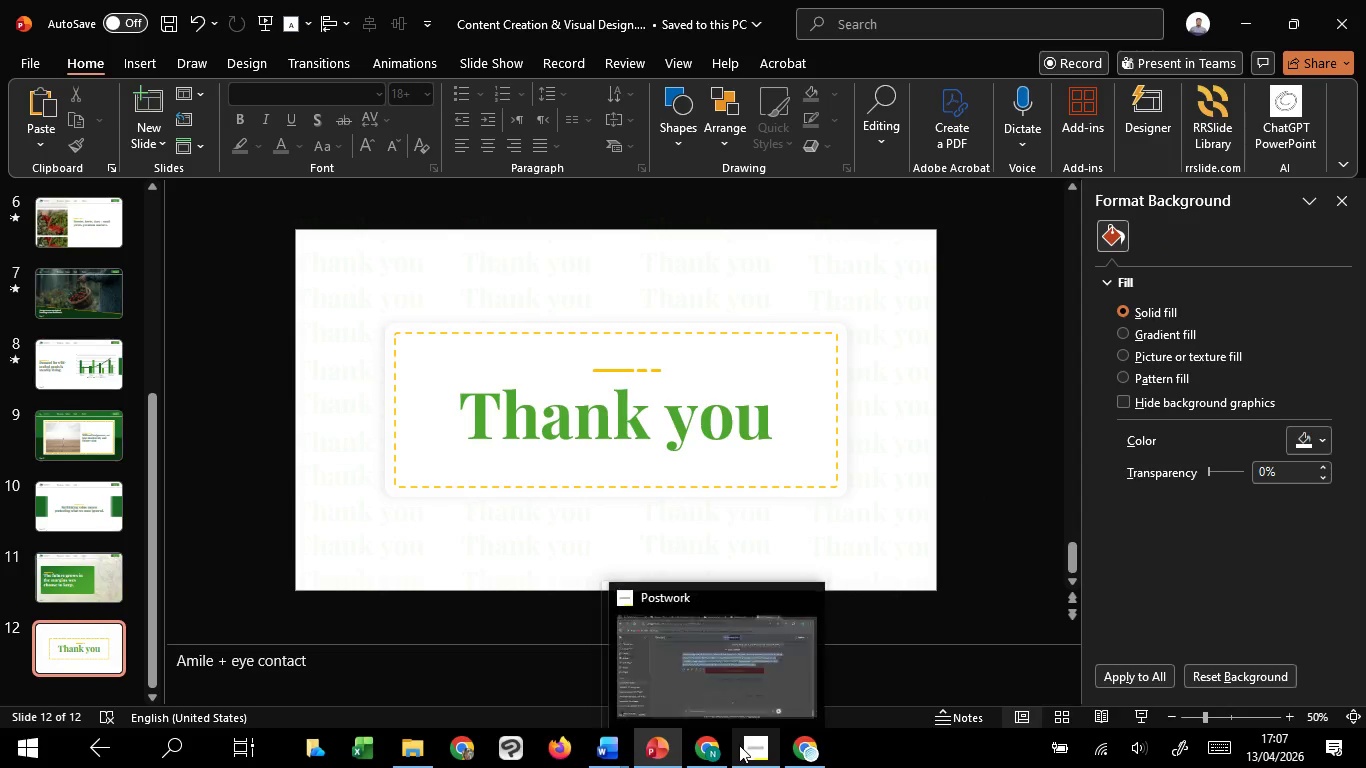 
mouse_move([736, 650])
 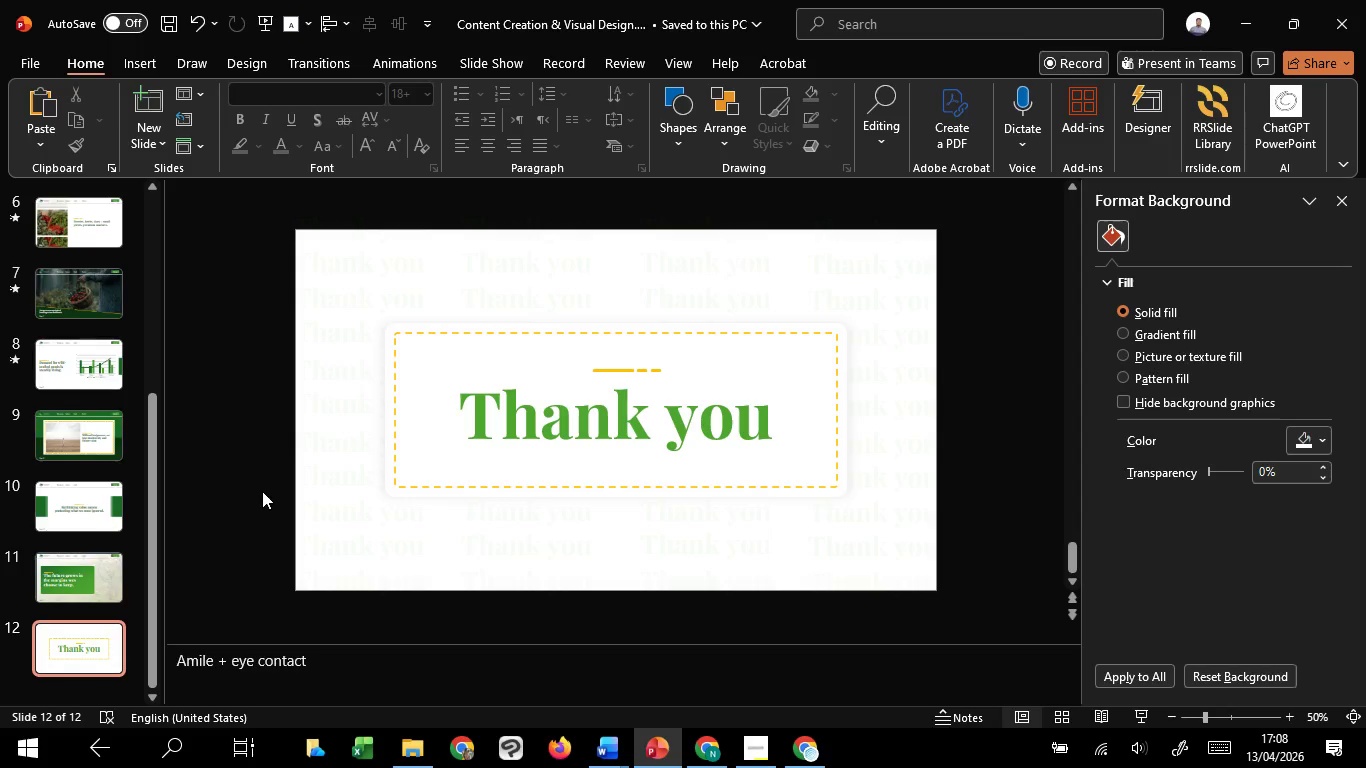 
wait(83.42)
 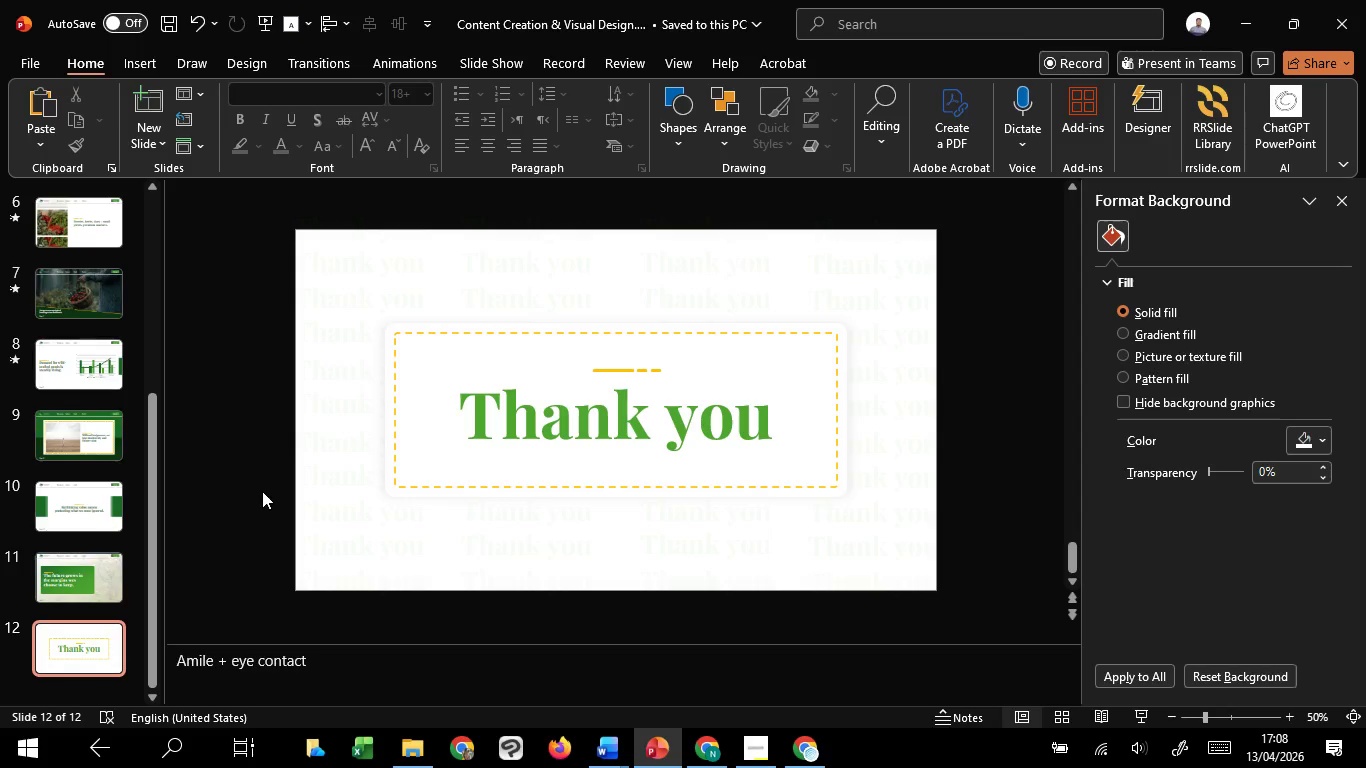 
left_click([514, 454])
 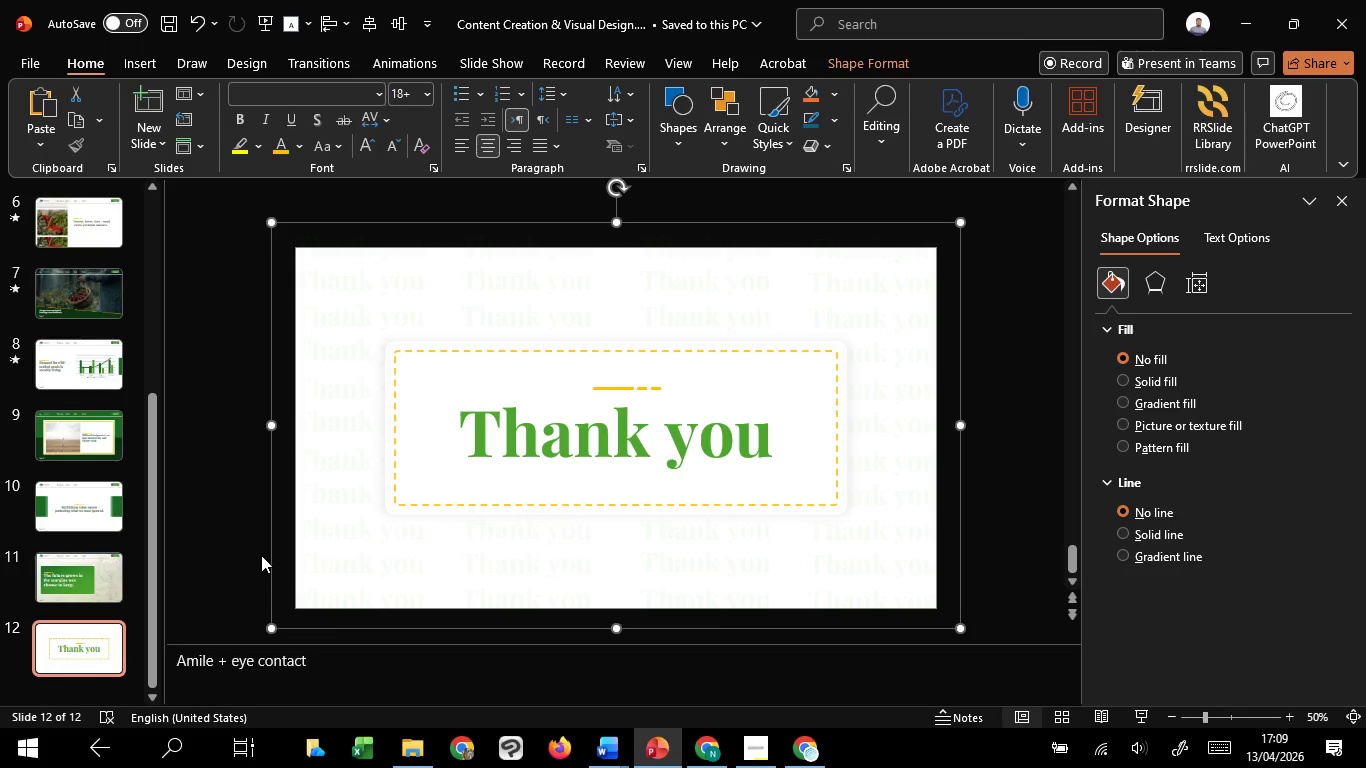 
wait(46.44)
 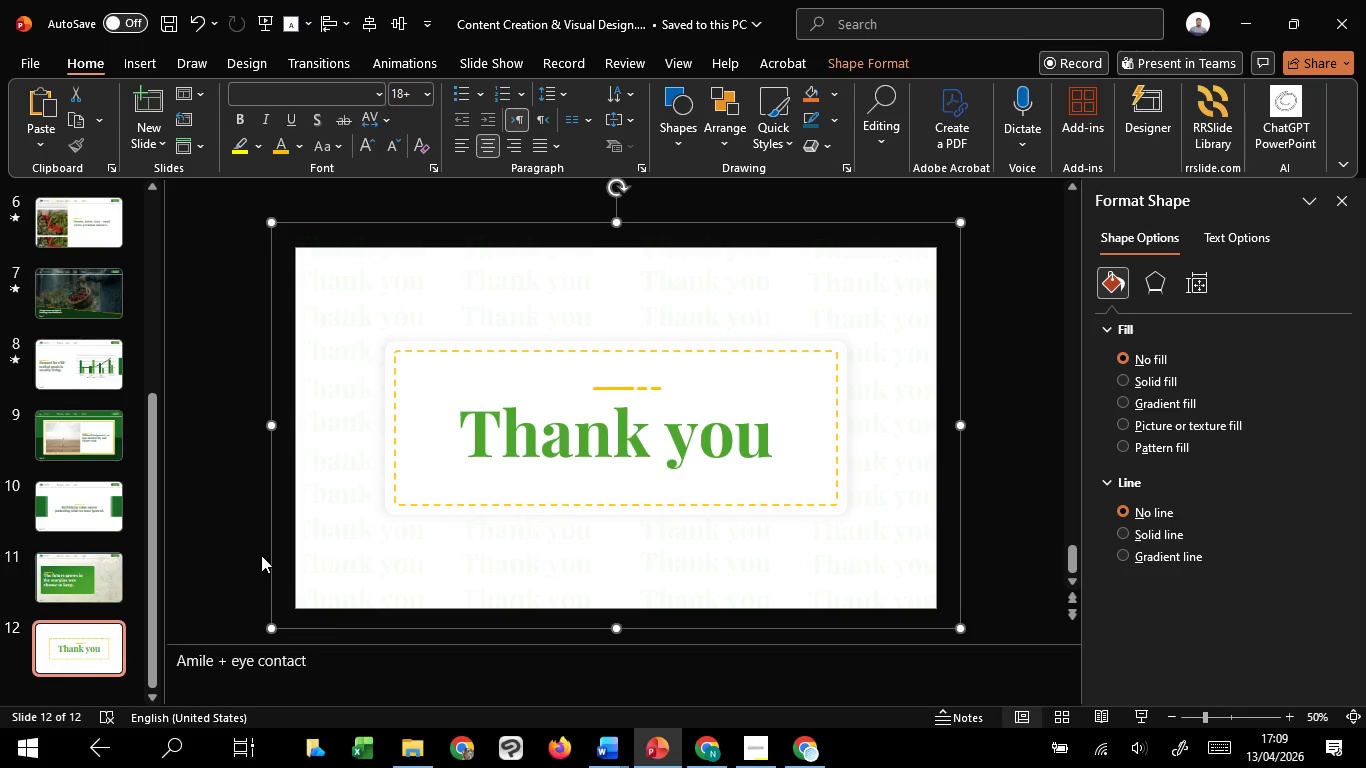 
left_click([261, 555])
 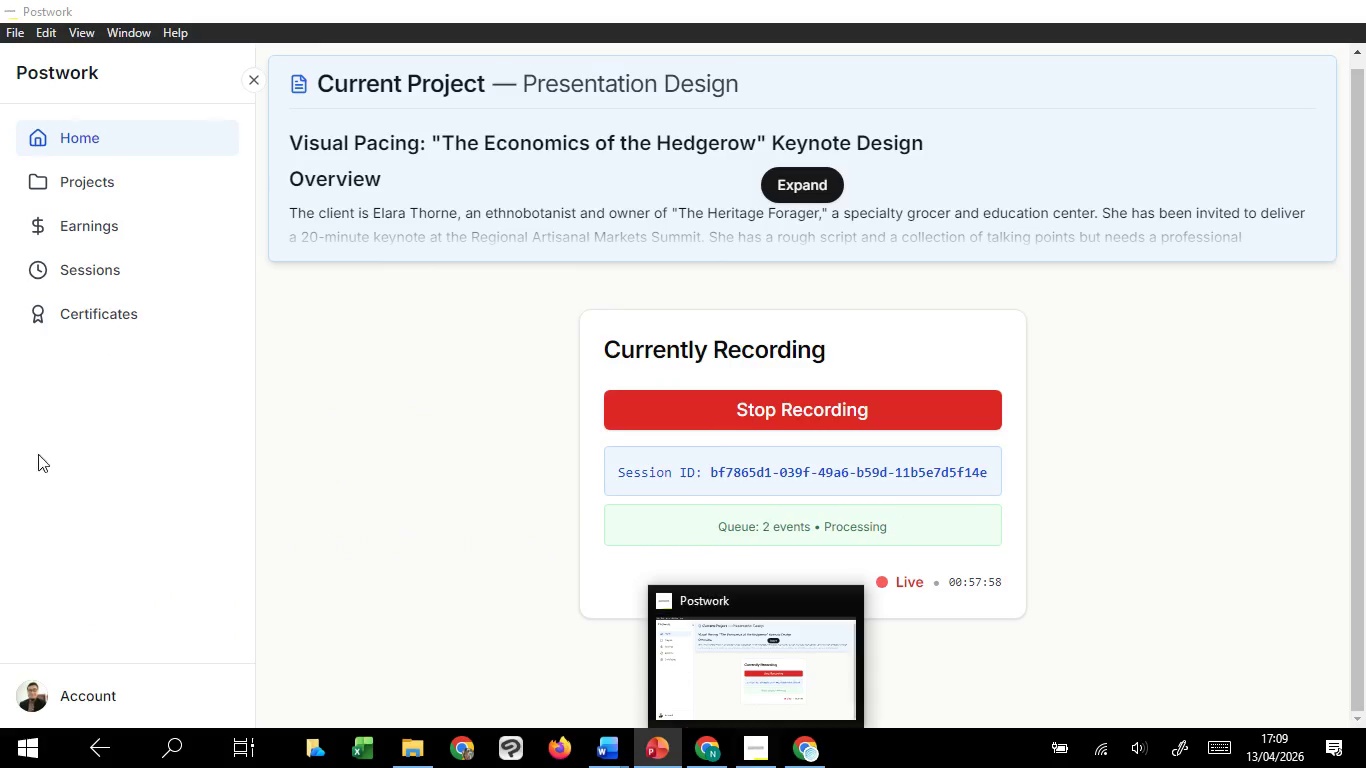 
wait(5.62)
 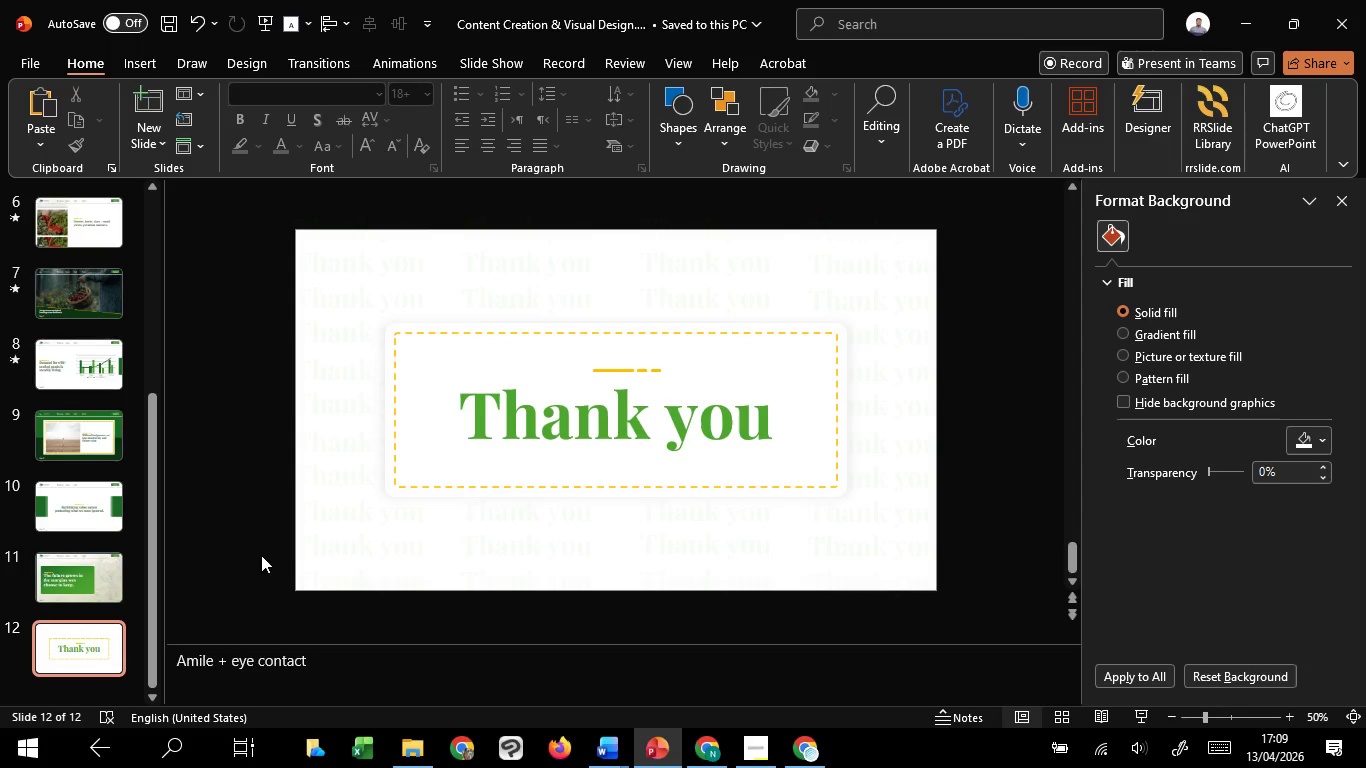 
left_click([41, 584])
 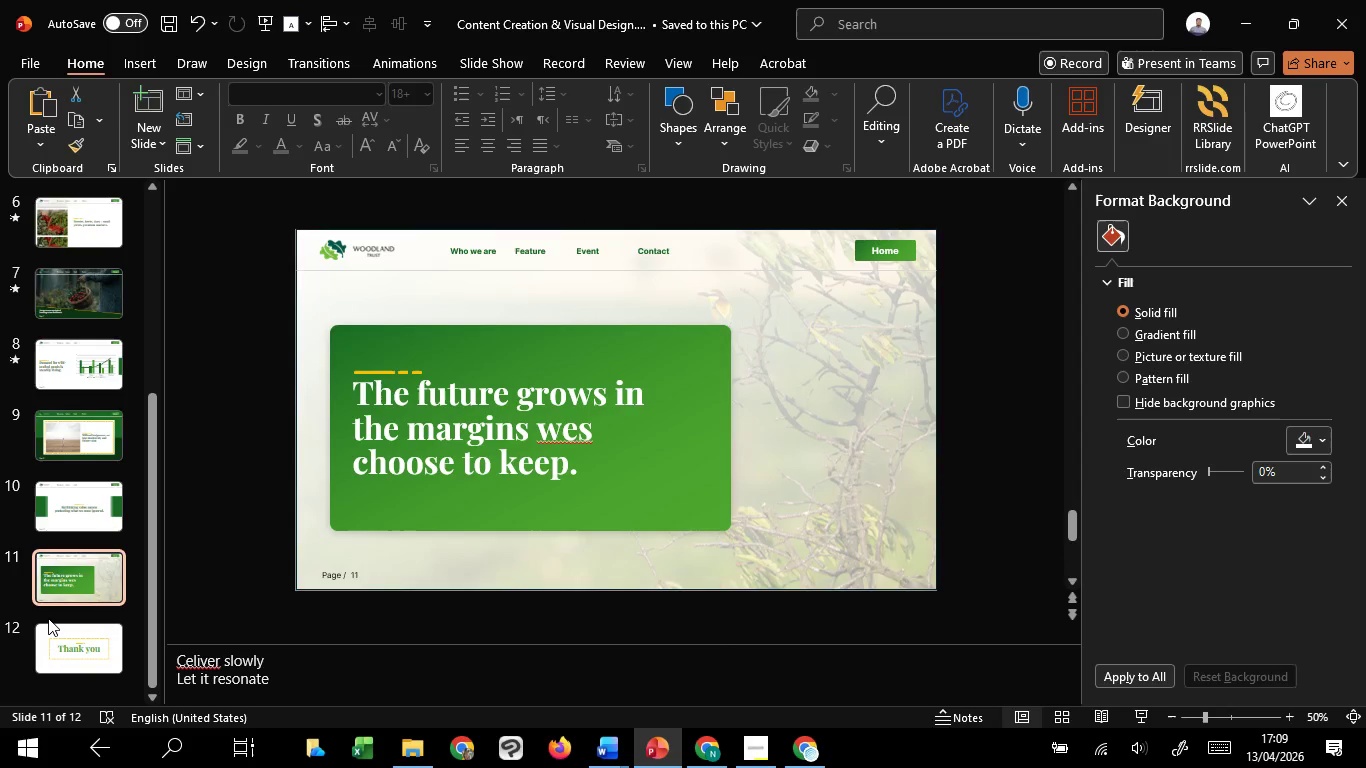 
left_click([48, 618])
 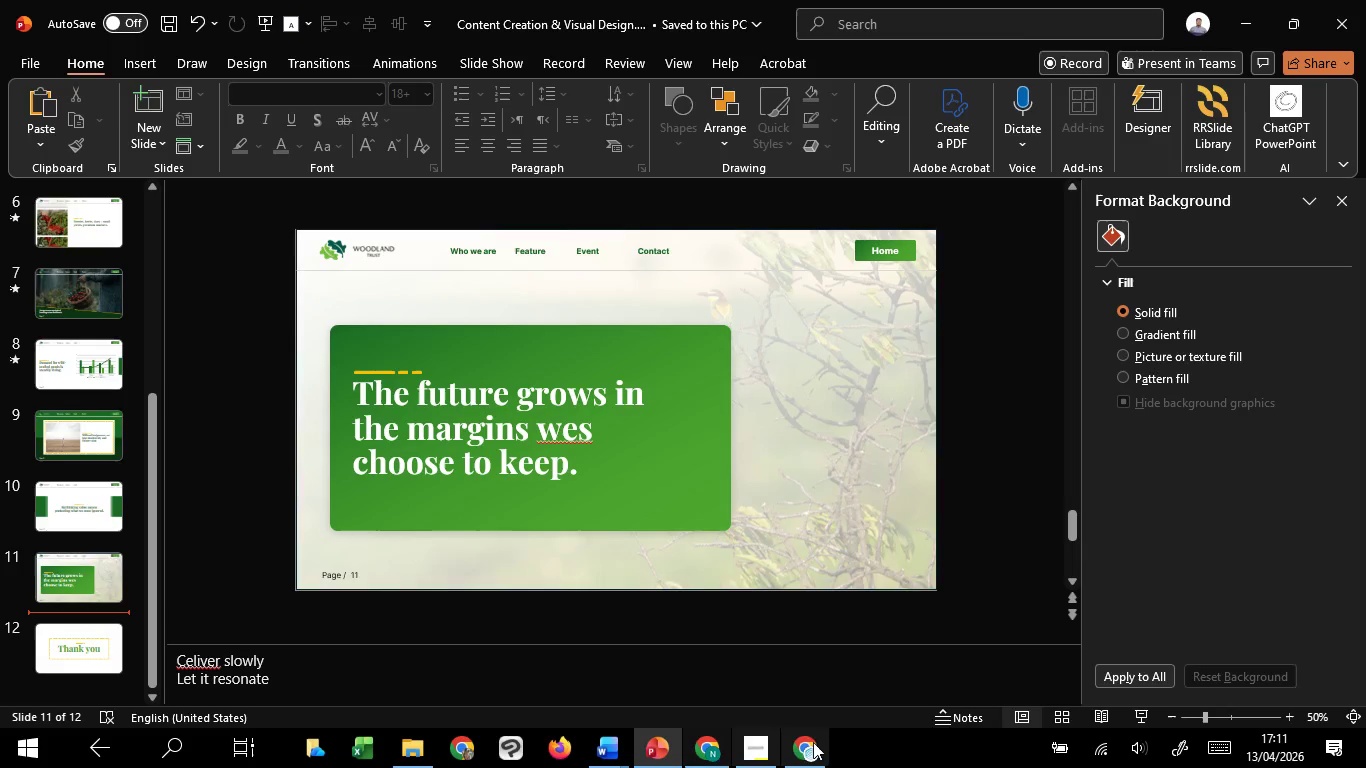 
wait(89.33)
 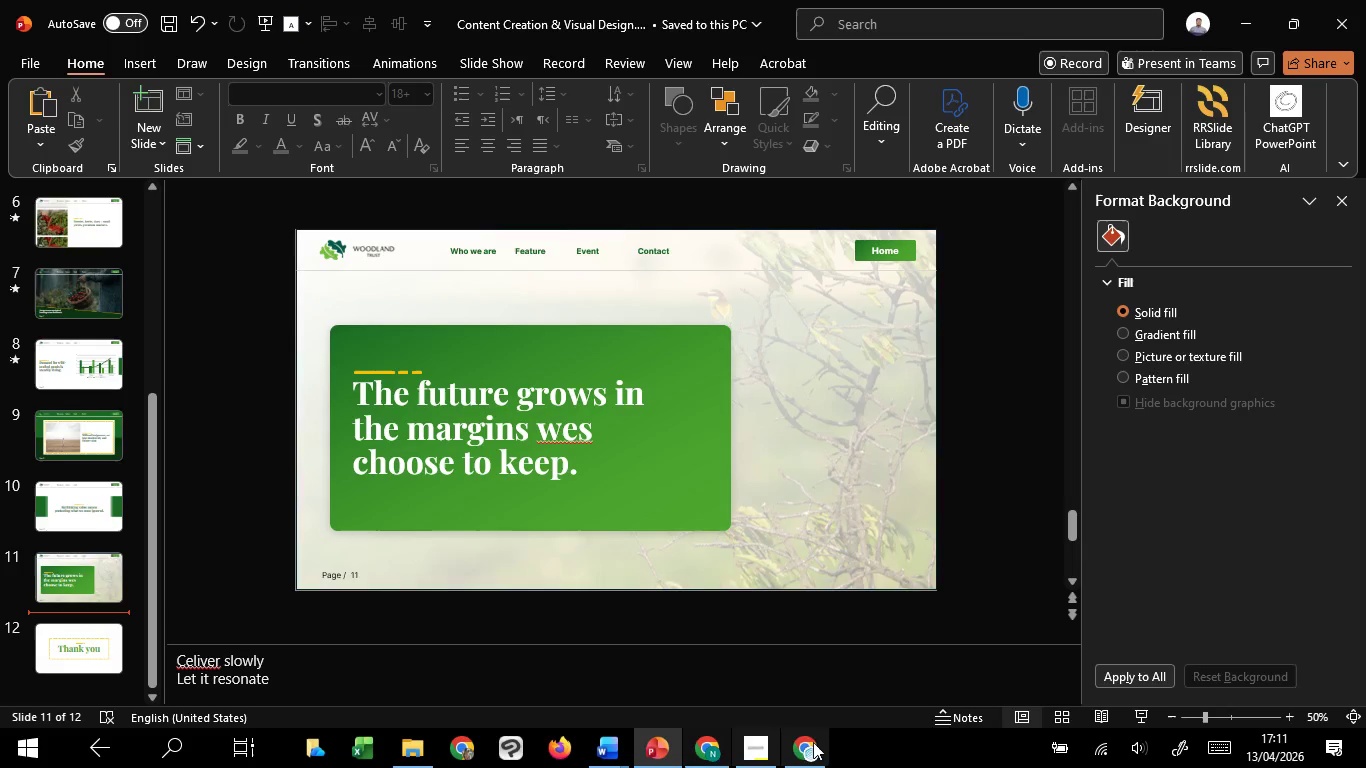 
left_click([483, 469])
 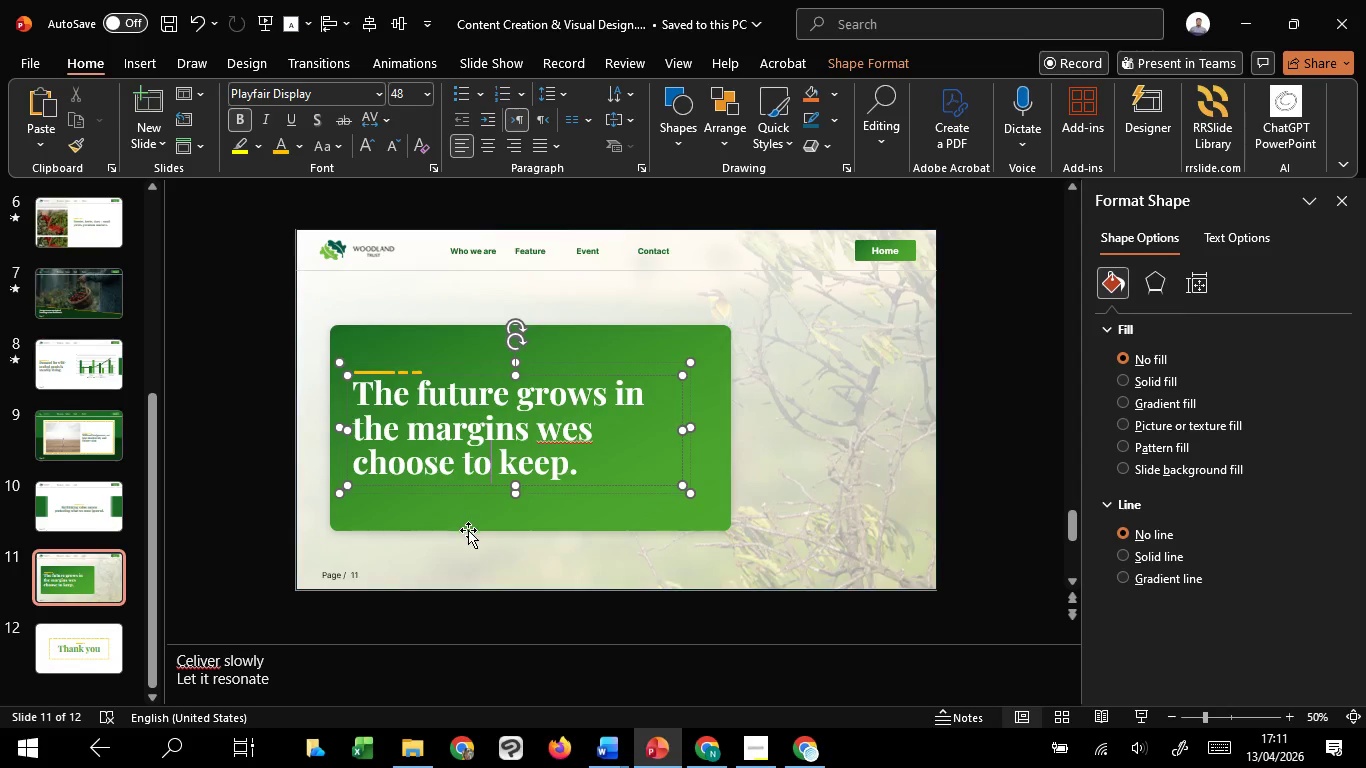 
hold_key(key=ShiftLeft, duration=1.16)
left_click([468, 530])
 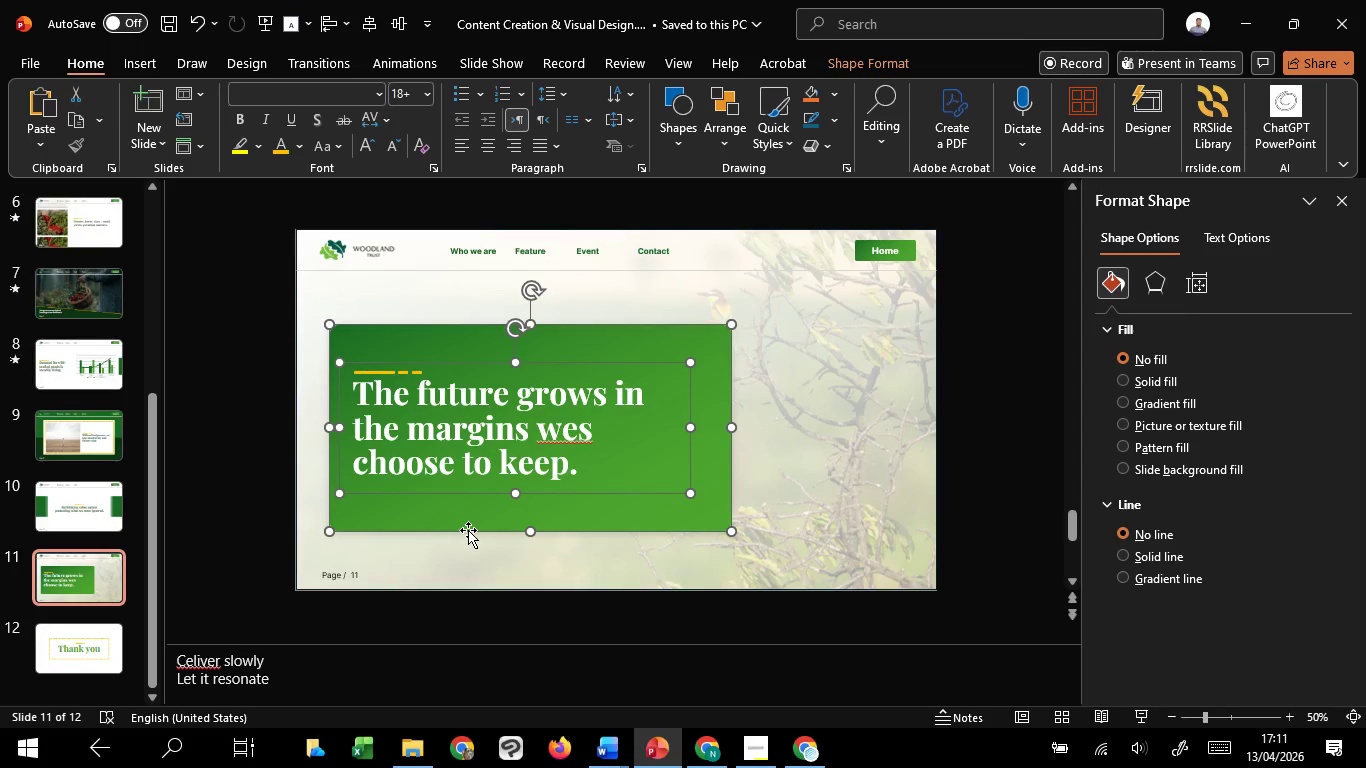 
key(Control+G)
 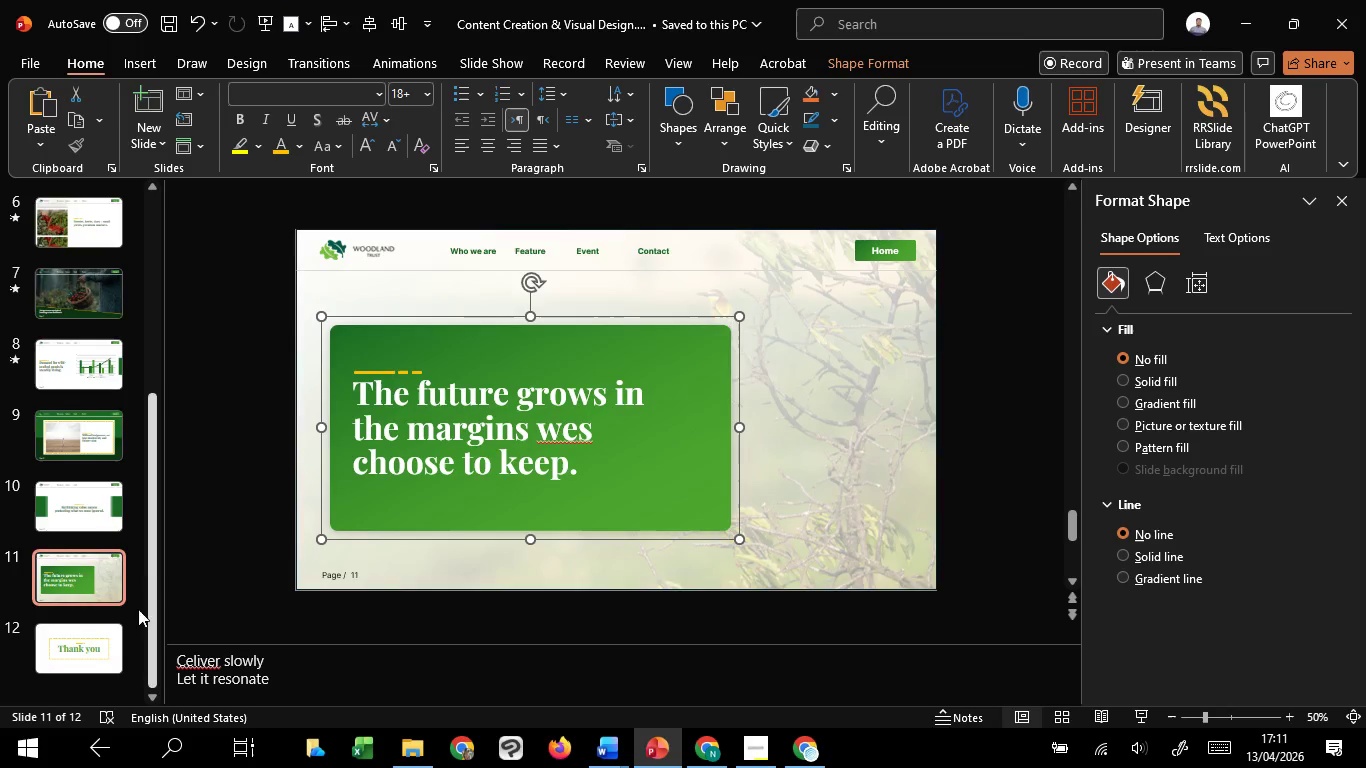 
left_click([105, 522])
 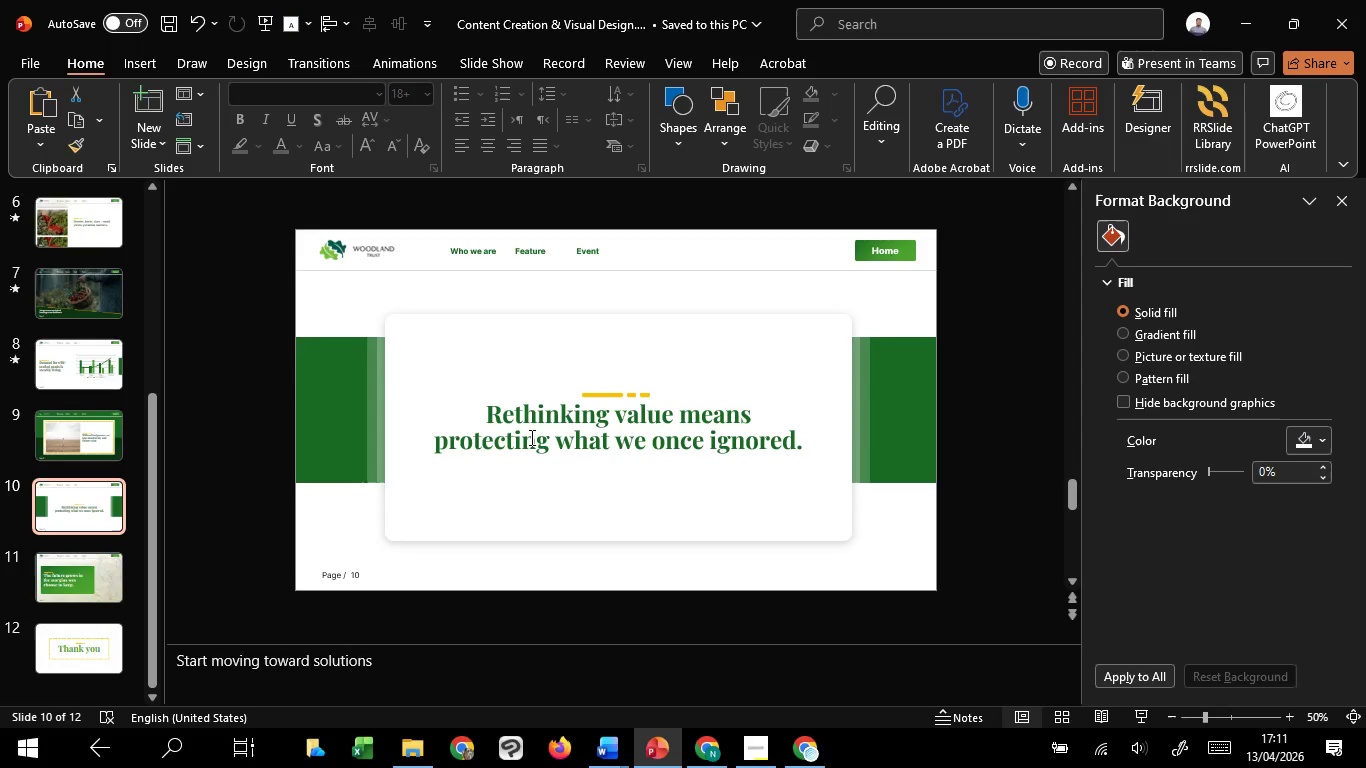 
left_click([531, 424])
 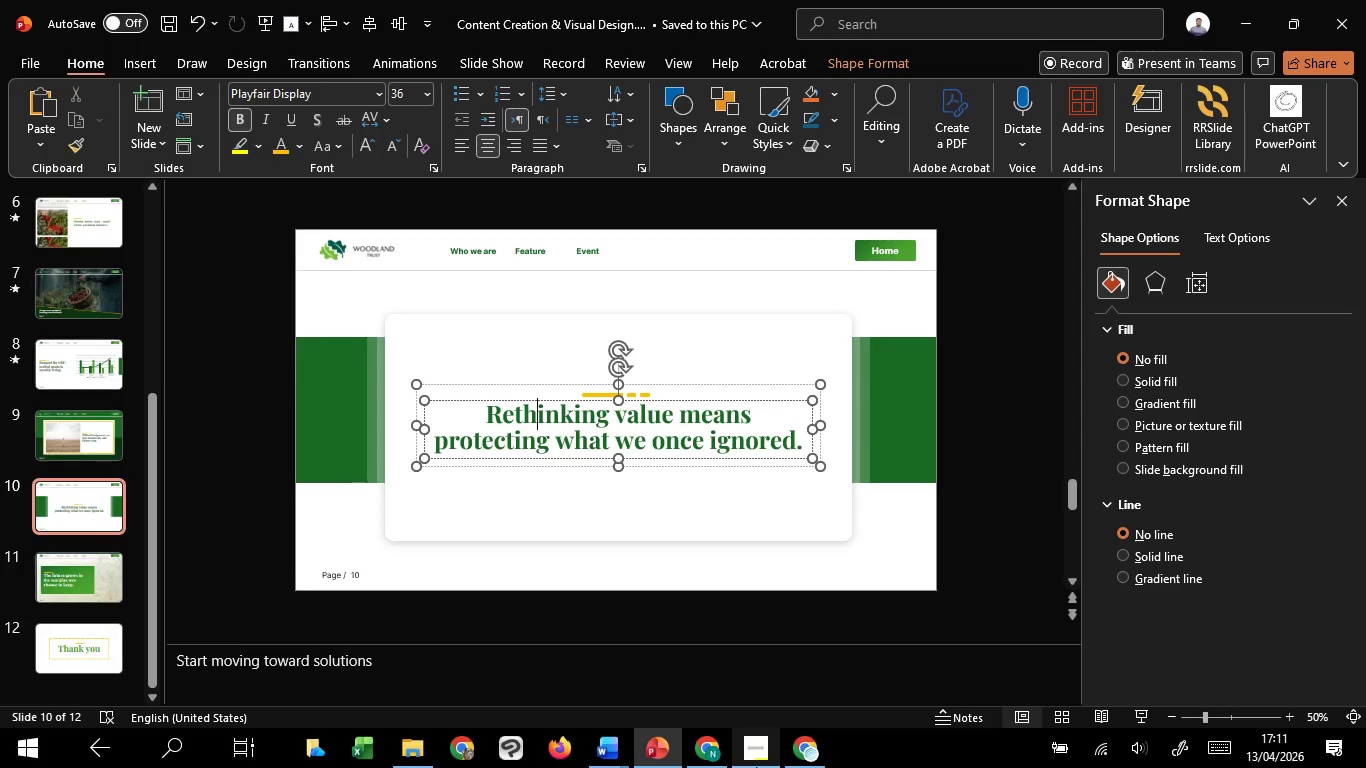 
mouse_move([785, 682])
 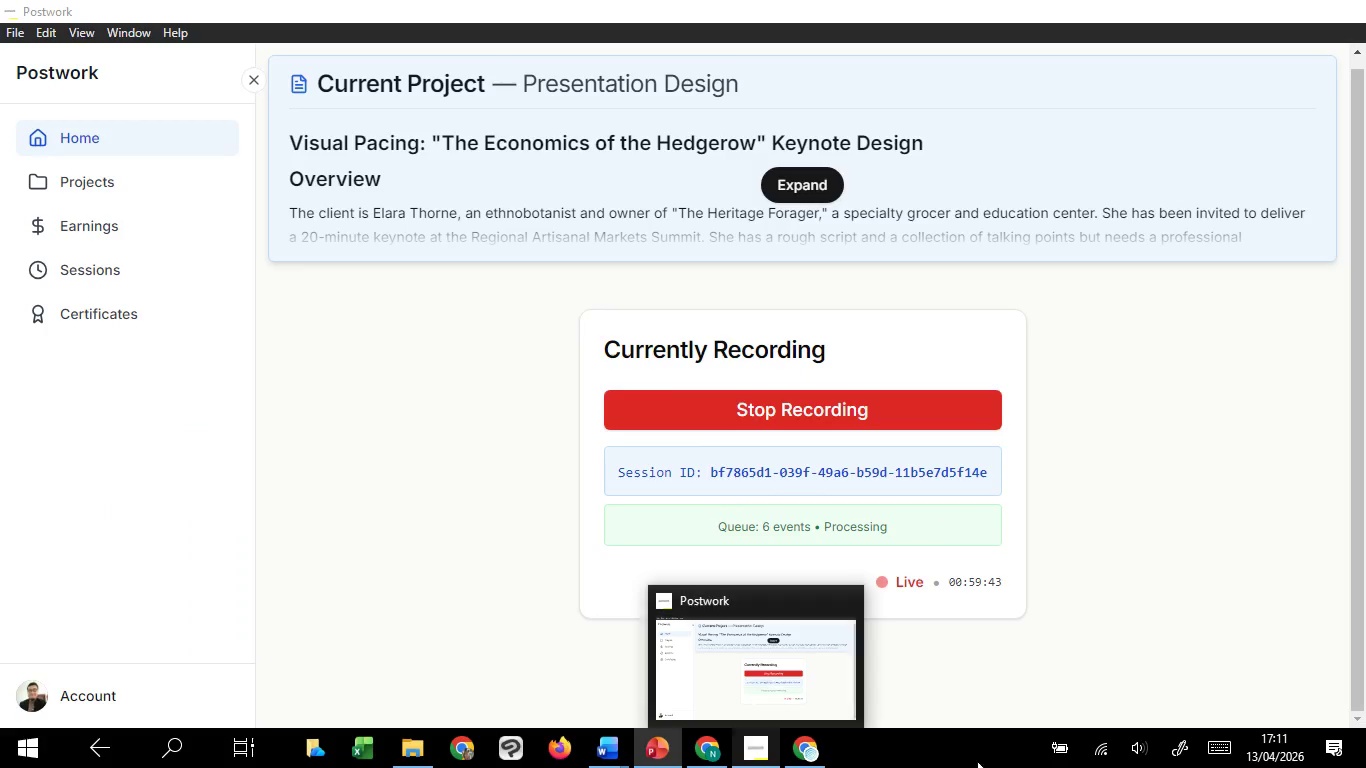 
mouse_move([979, 741])
 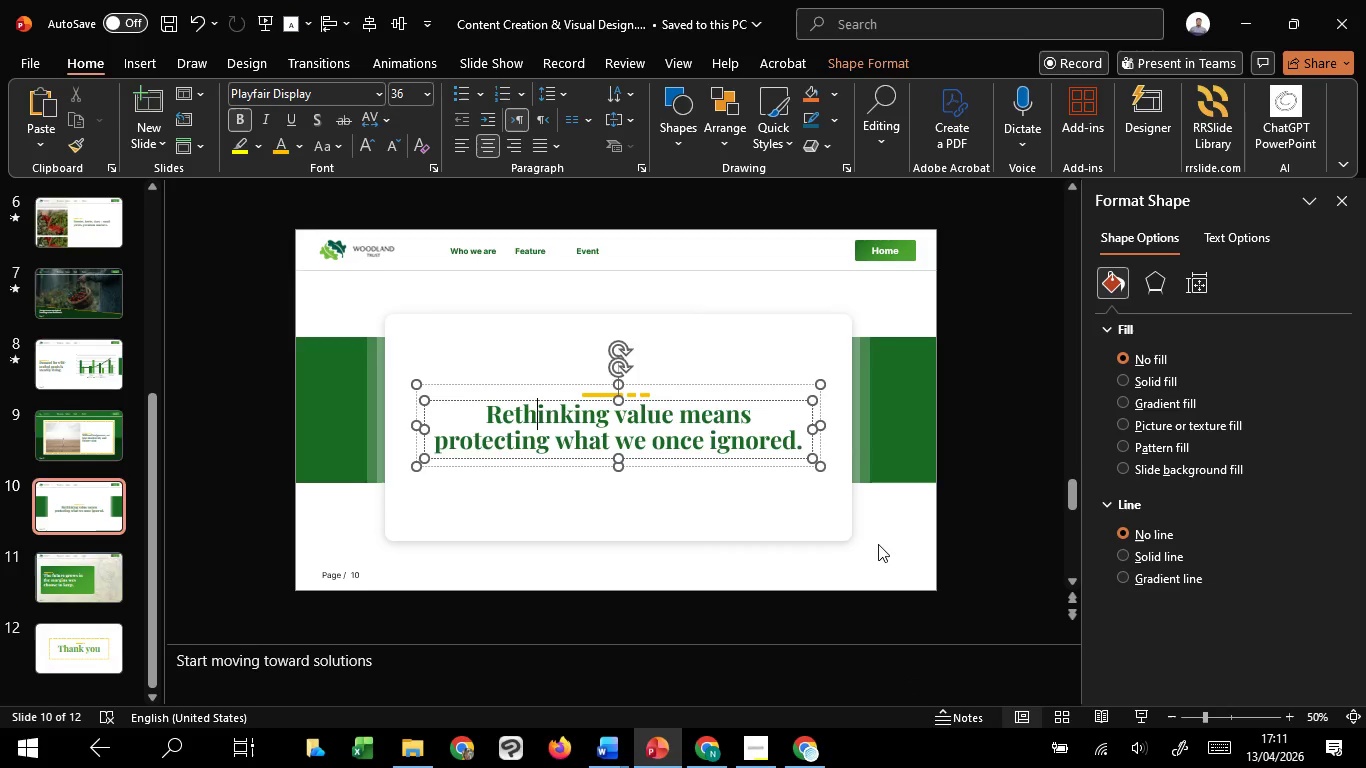 
left_click([878, 544])
 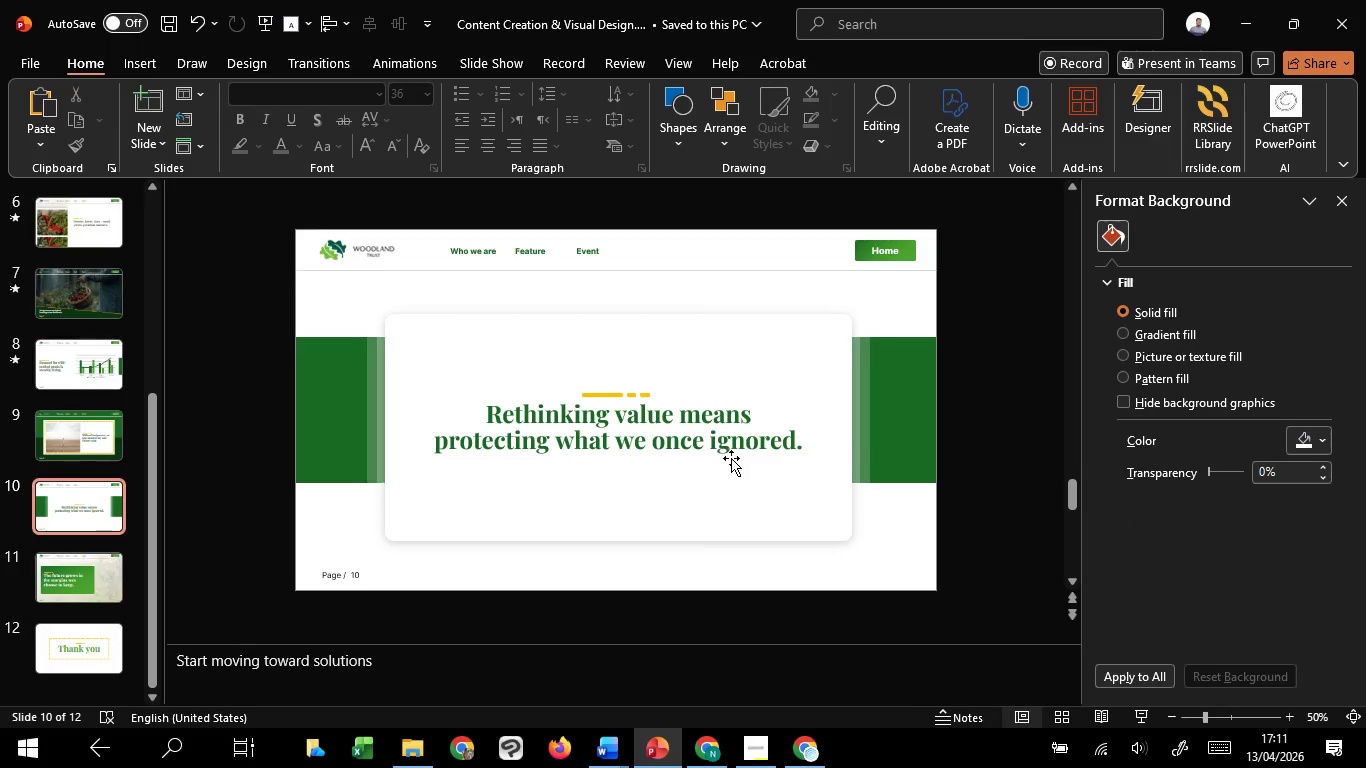 
left_click([712, 440])
 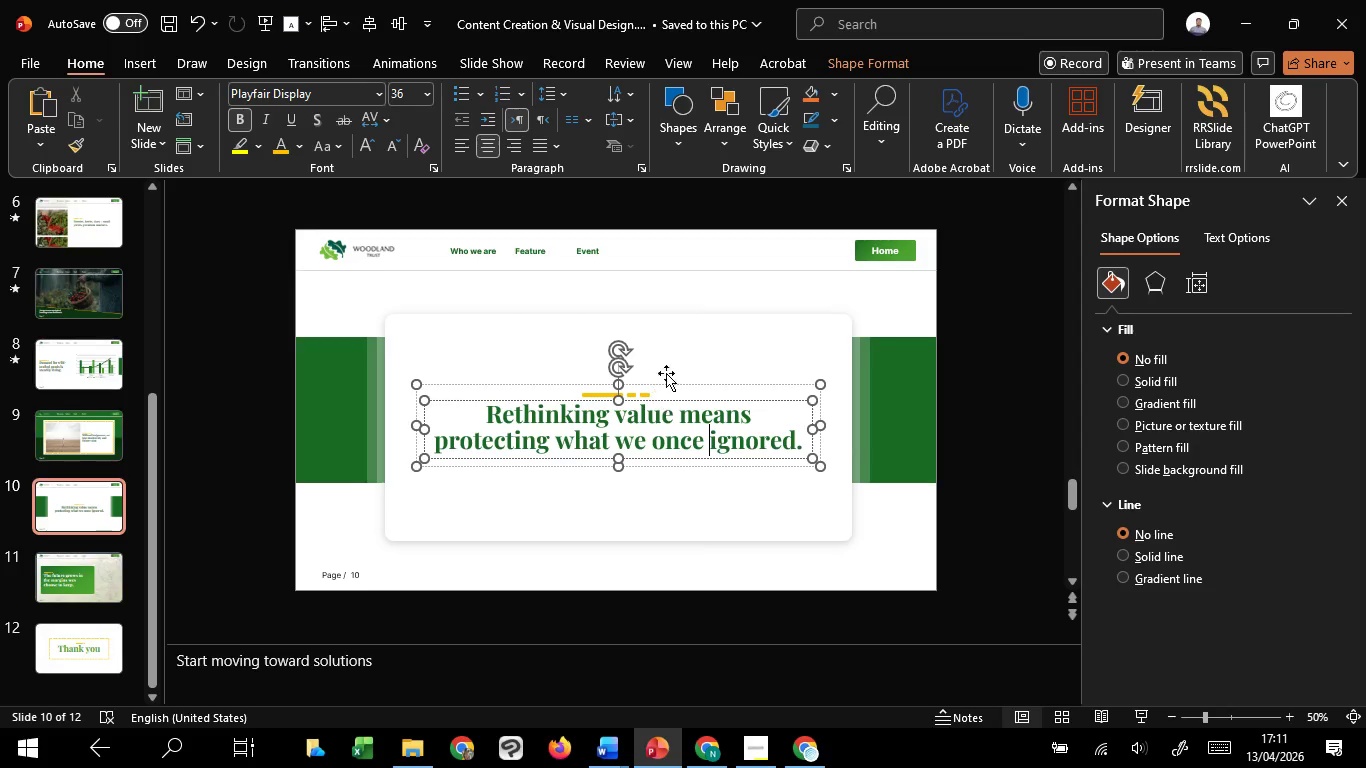 
hold_key(key=ShiftLeft, duration=1.31)
left_click([669, 363])
 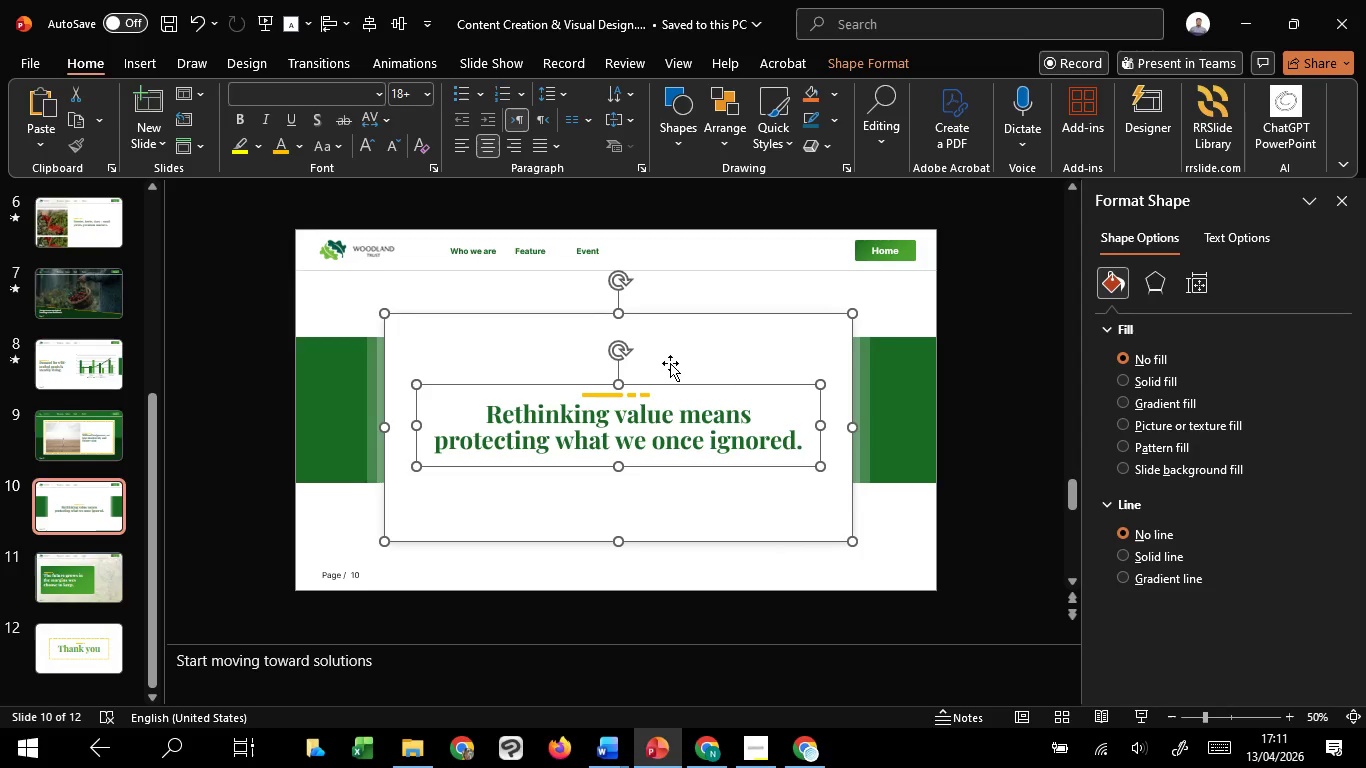 
left_click([1032, 391])
 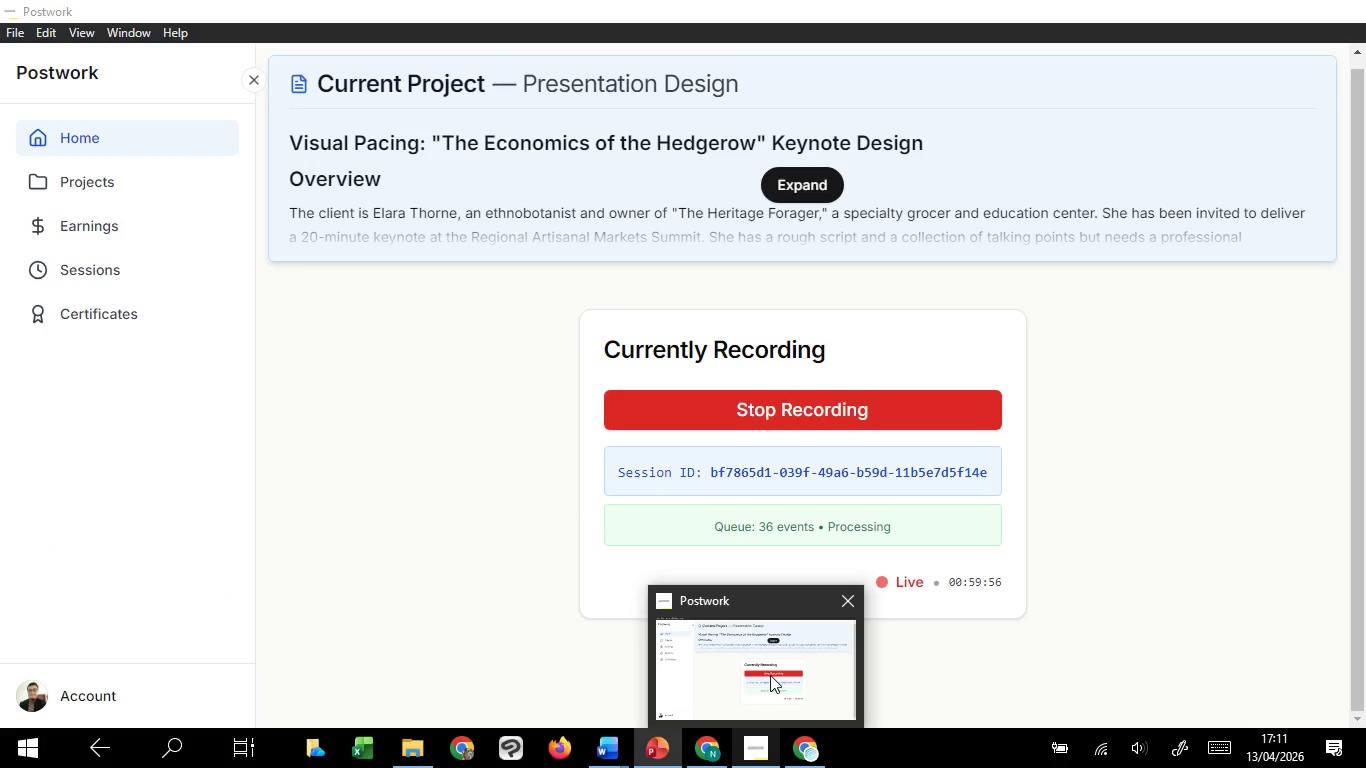 
wait(5.45)
 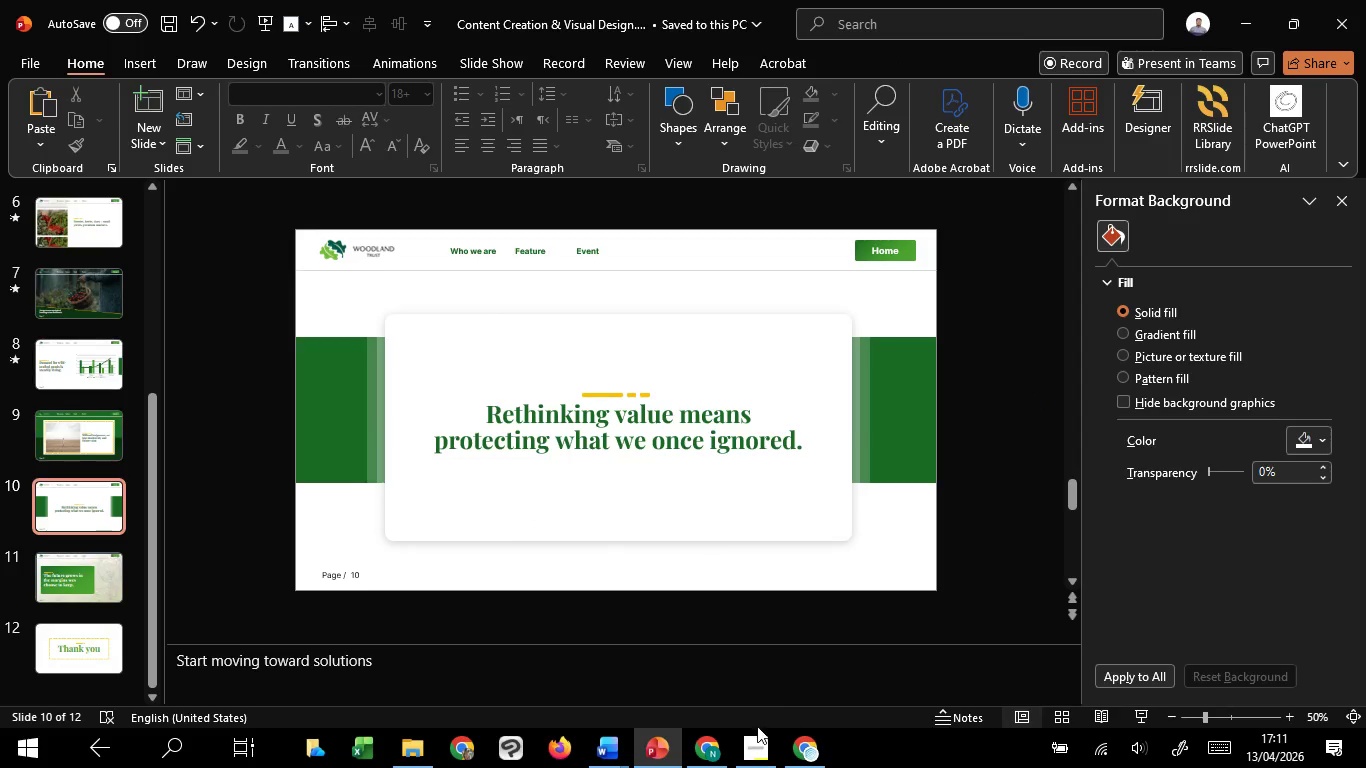 
left_click([575, 435])
 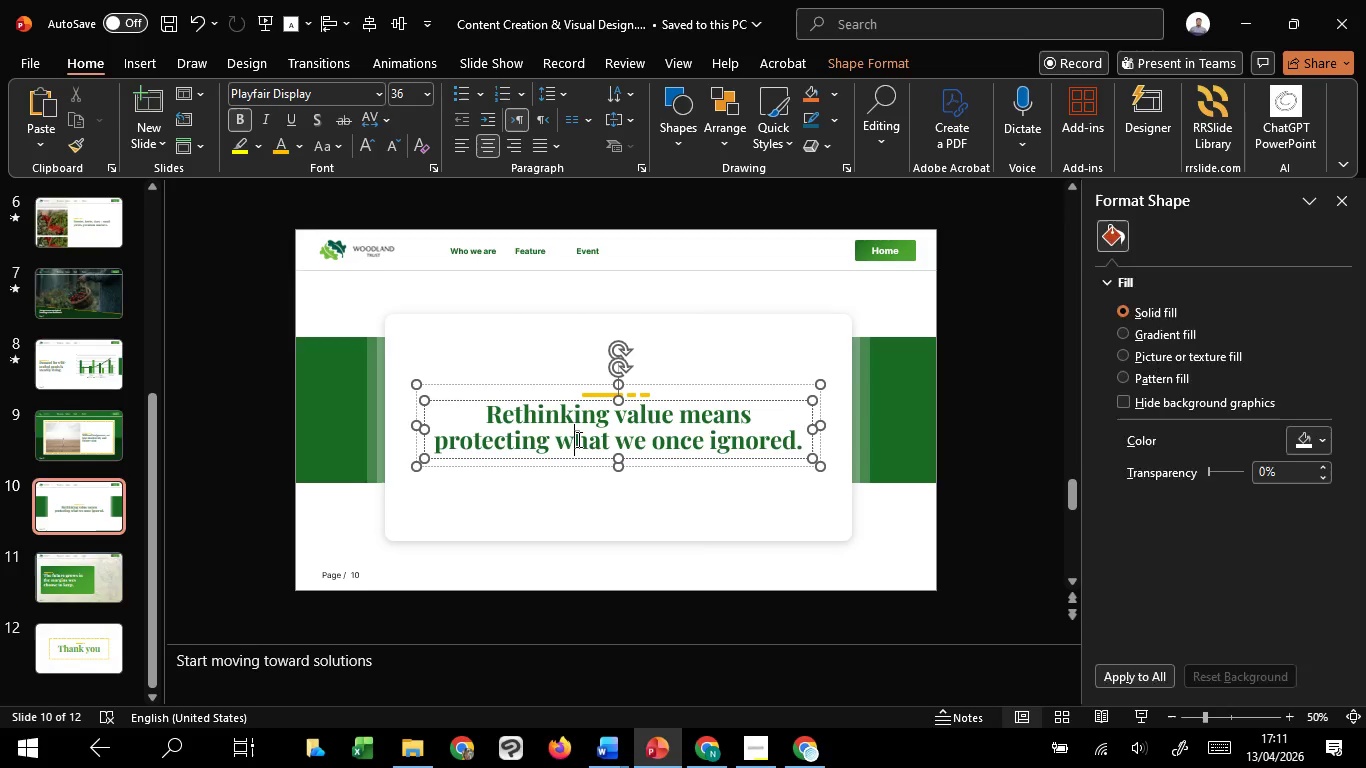 
hold_key(key=ShiftLeft, duration=1.09)
left_click([559, 510])
 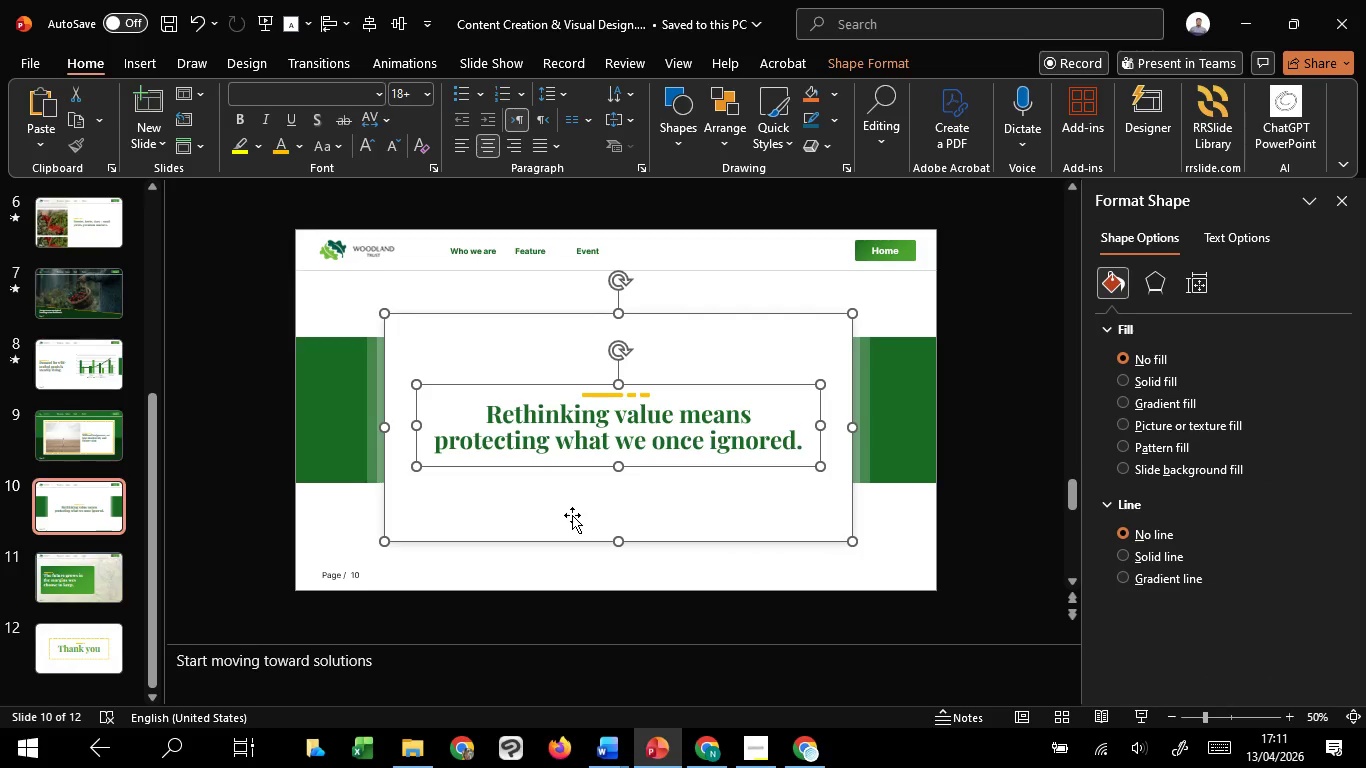 
hold_key(key=ShiftLeft, duration=1.11)
 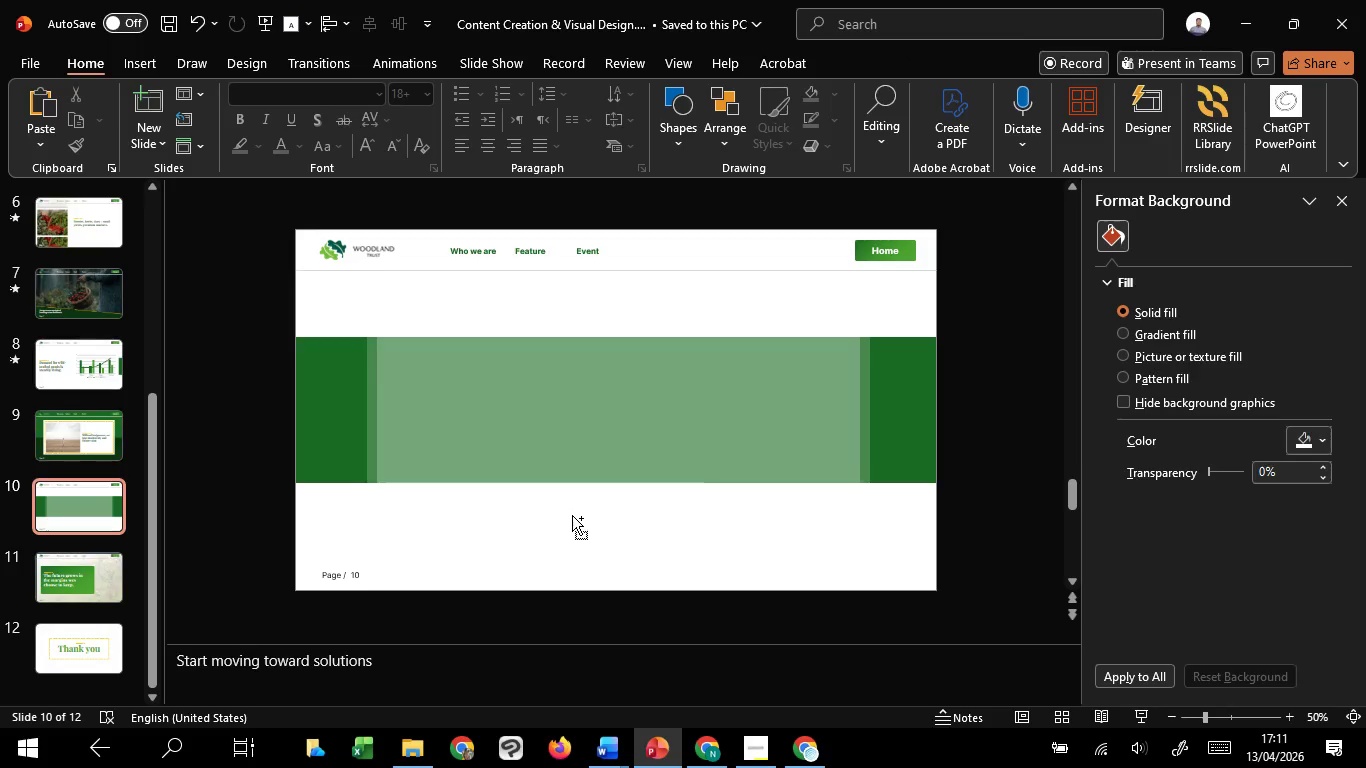 
hold_key(key=Delete, duration=0.34)
 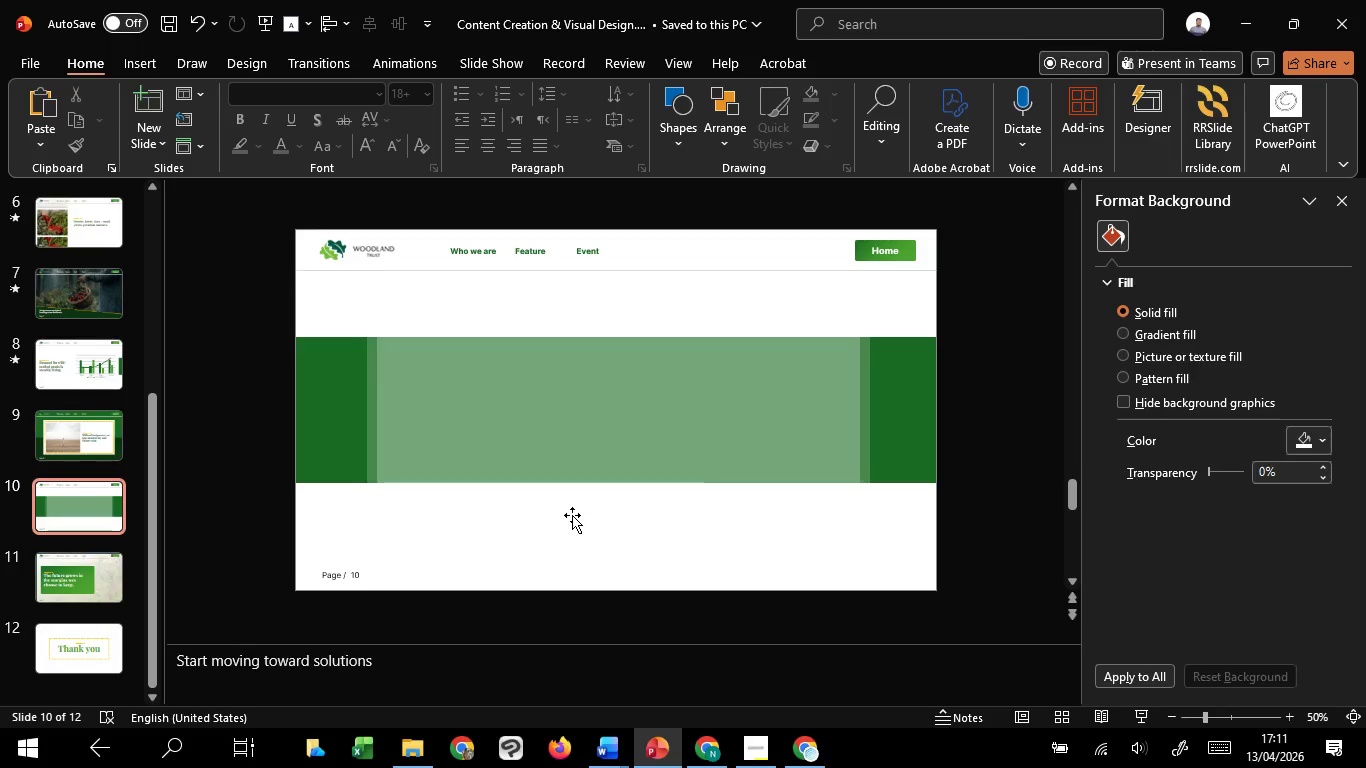 
key(Control+Z)
 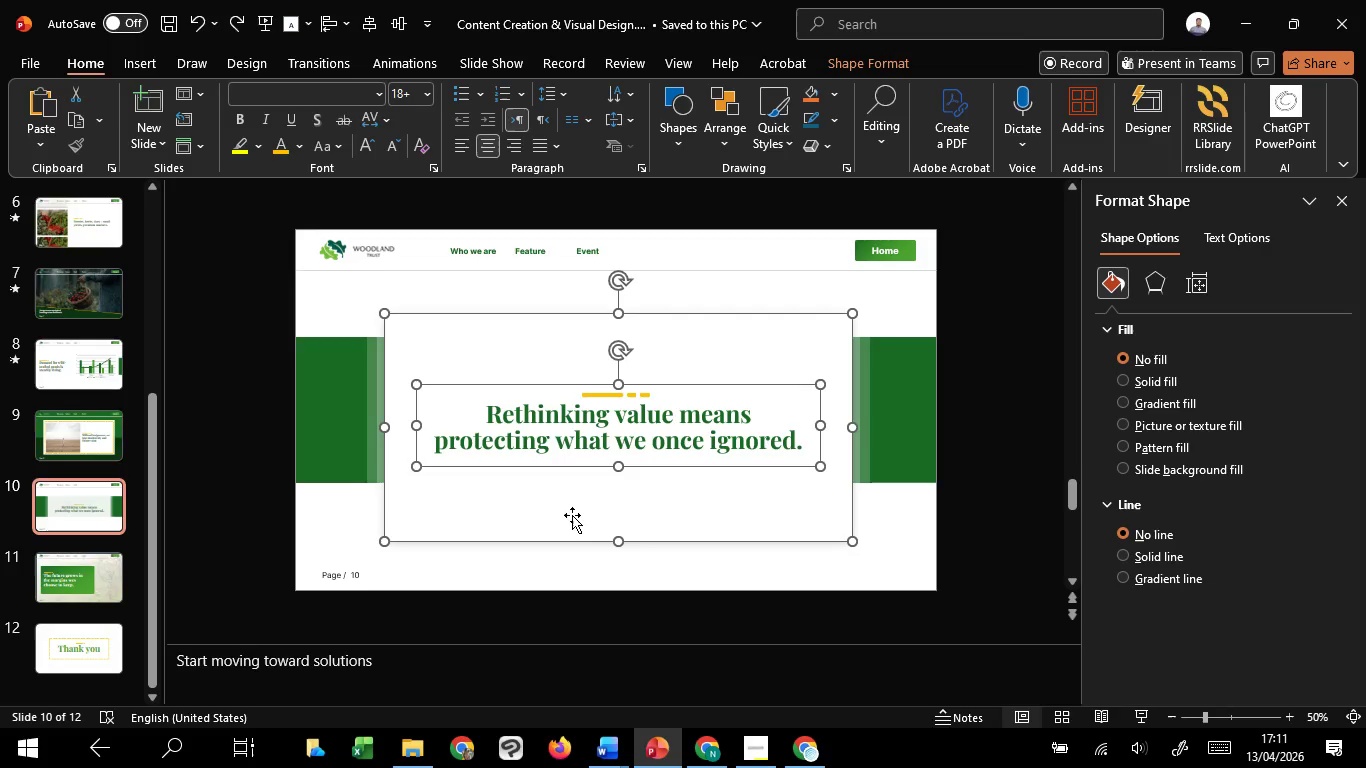 
key(Shift+ShiftLeft)
 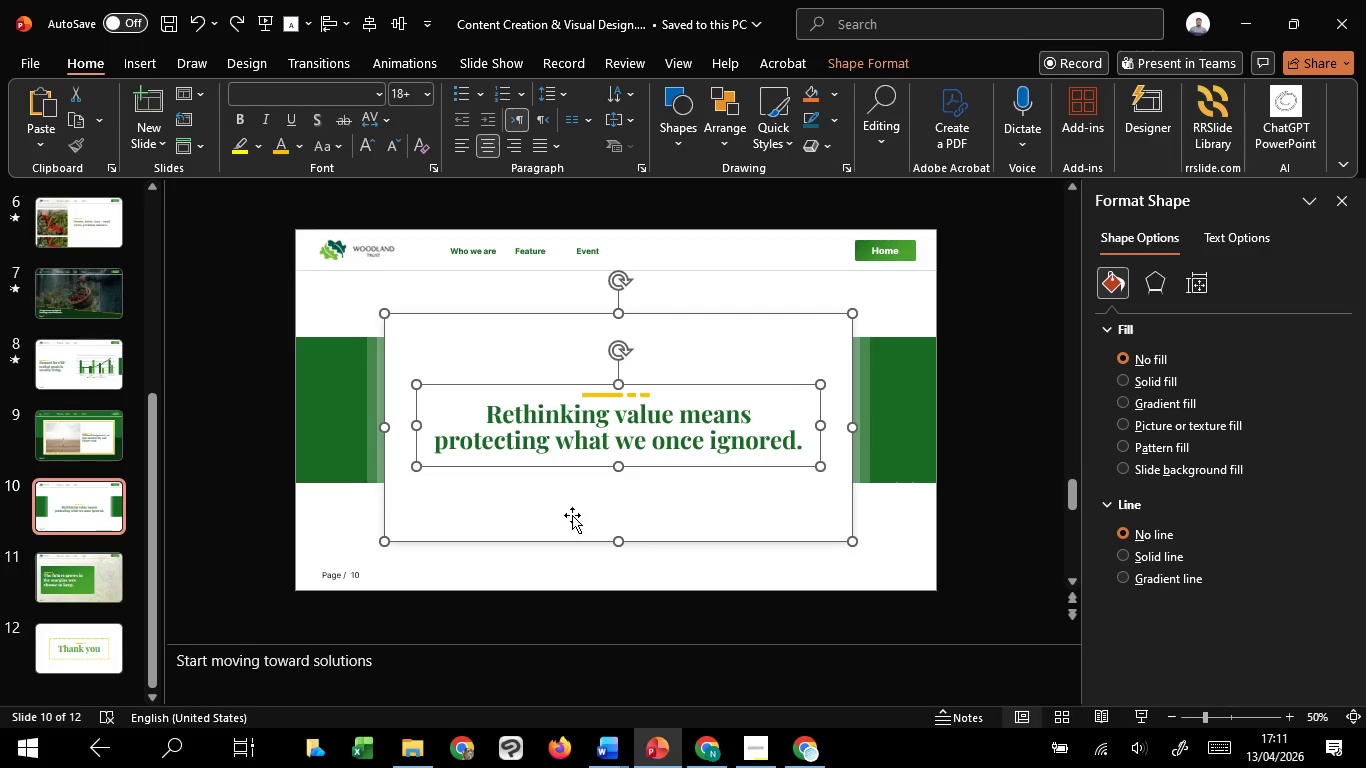 
key(Control+G)
 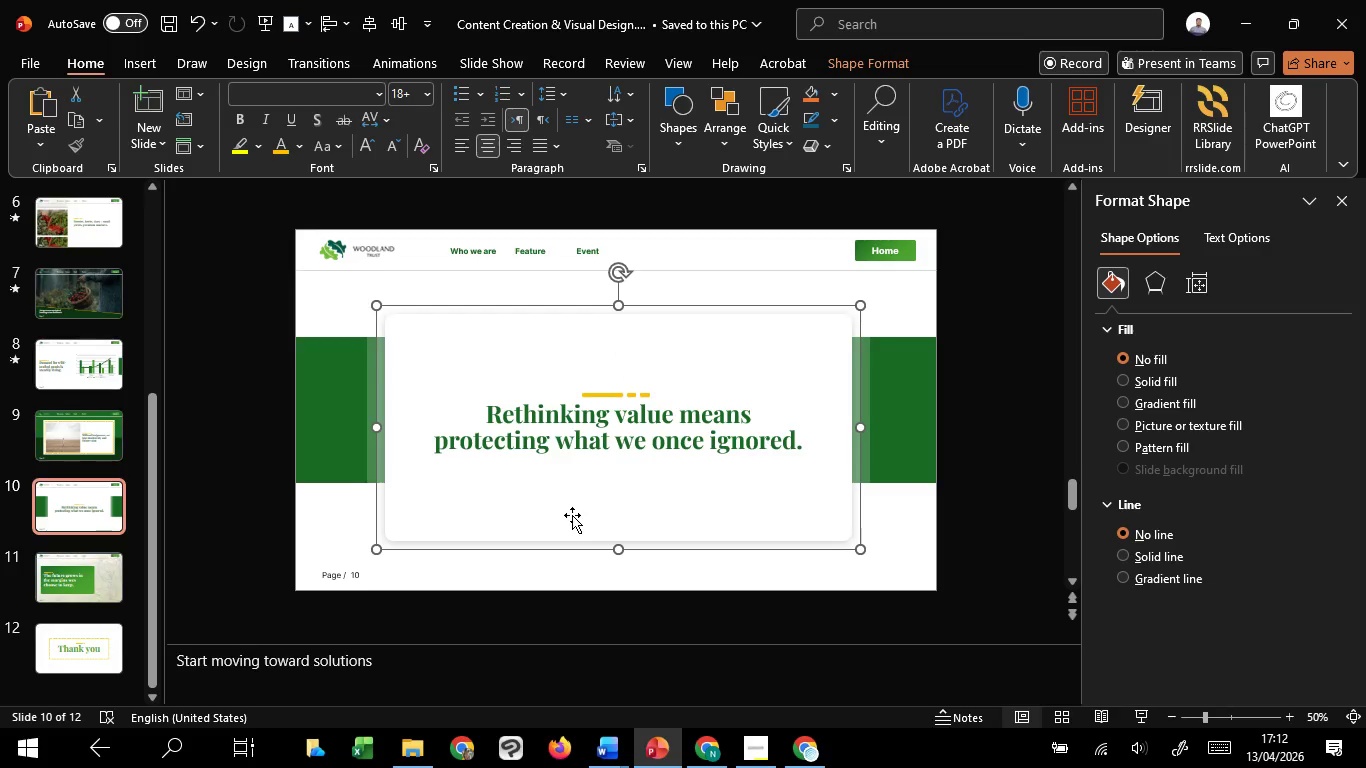 
scroll: coordinate [572, 515], scroll_direction: up, amount: 1.0
 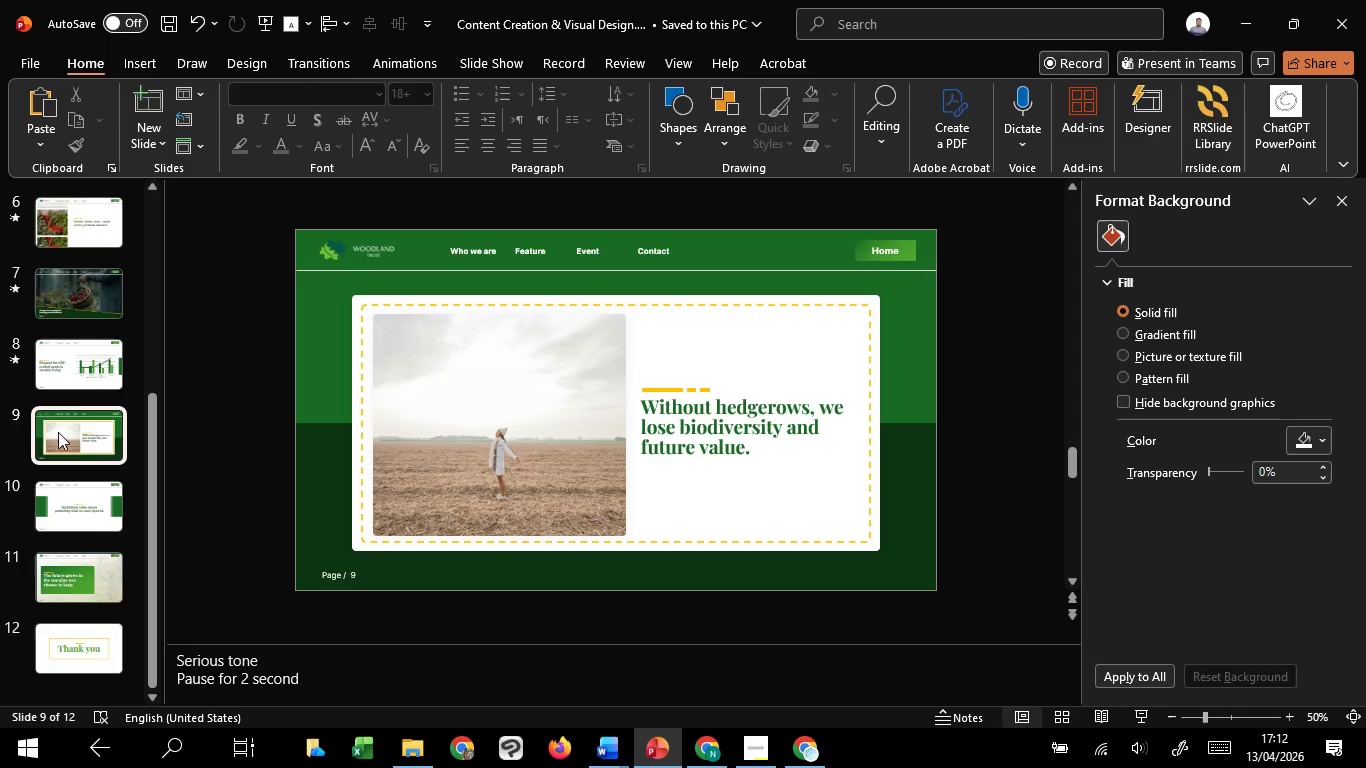 
left_click([99, 373])
 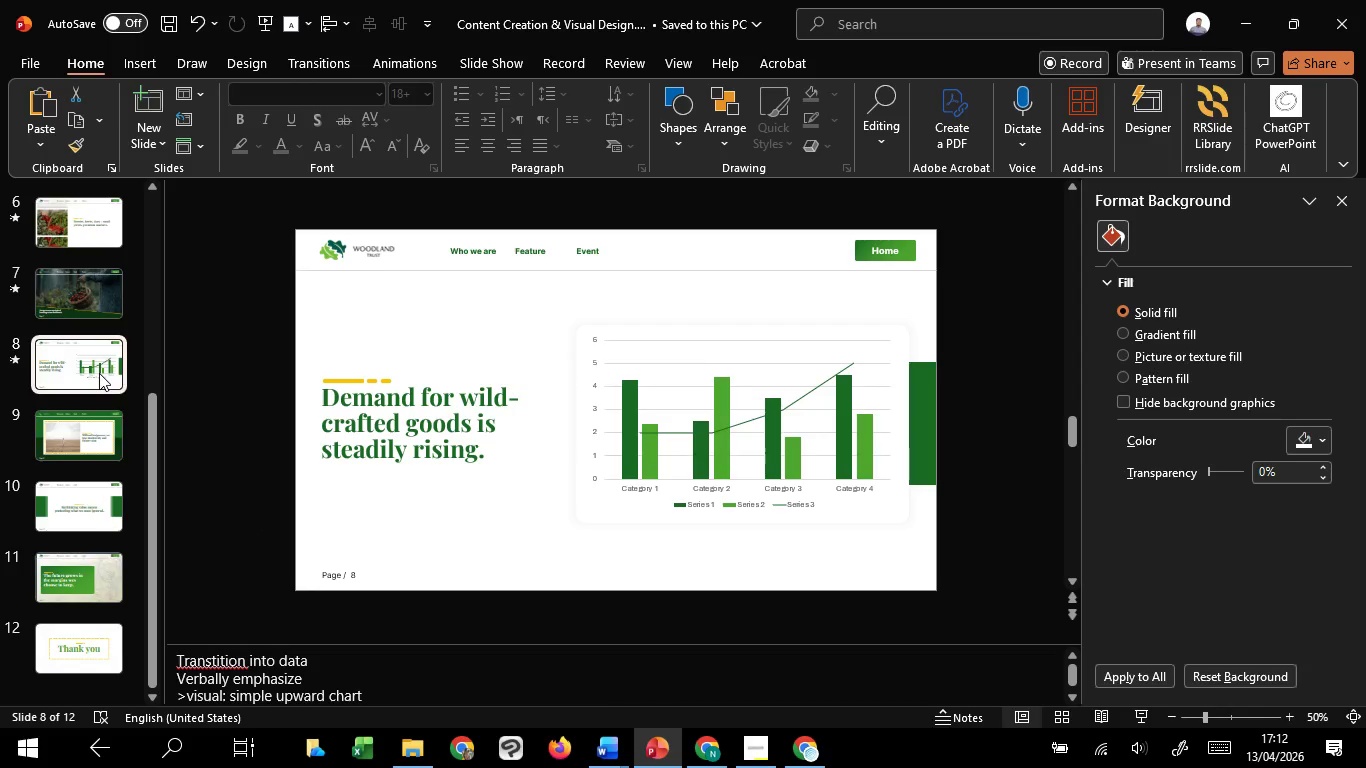 
scroll: coordinate [99, 373], scroll_direction: up, amount: 2.0
 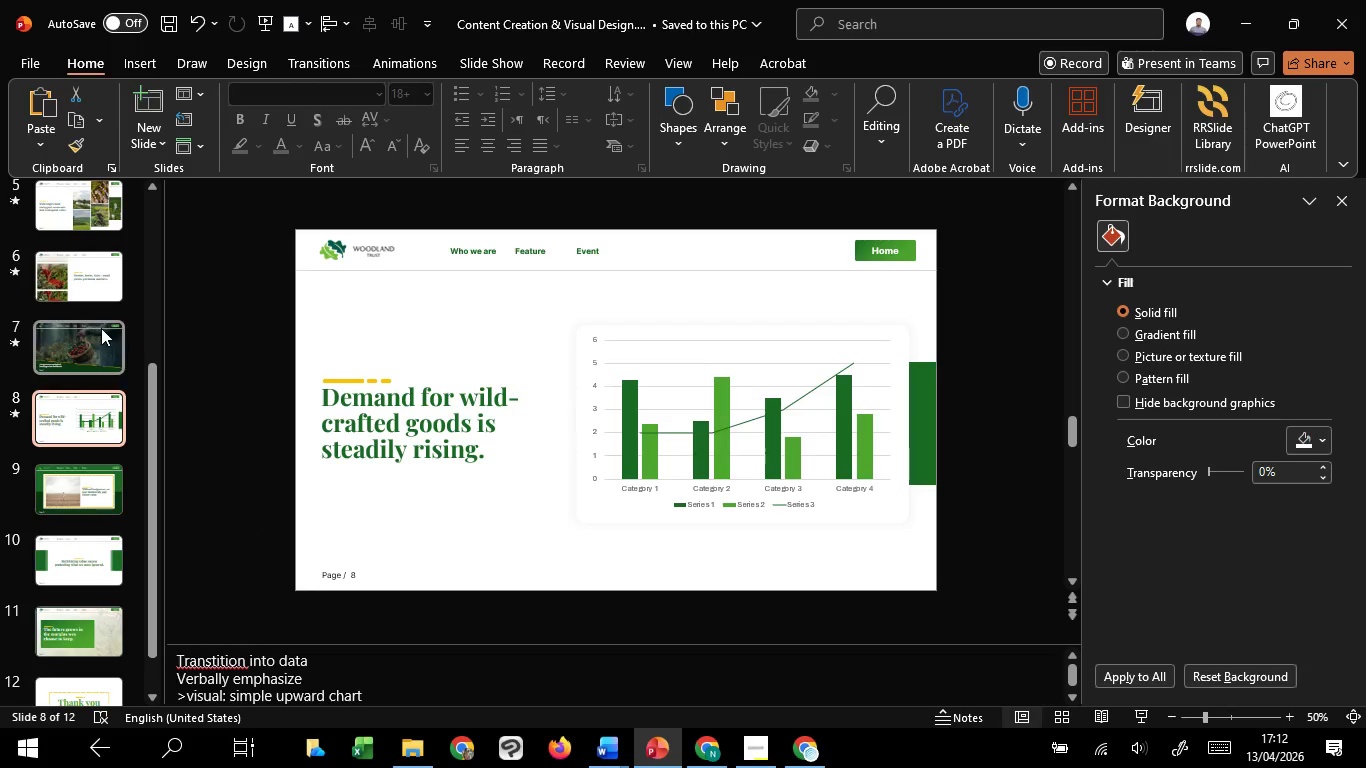 
left_click([101, 328])
 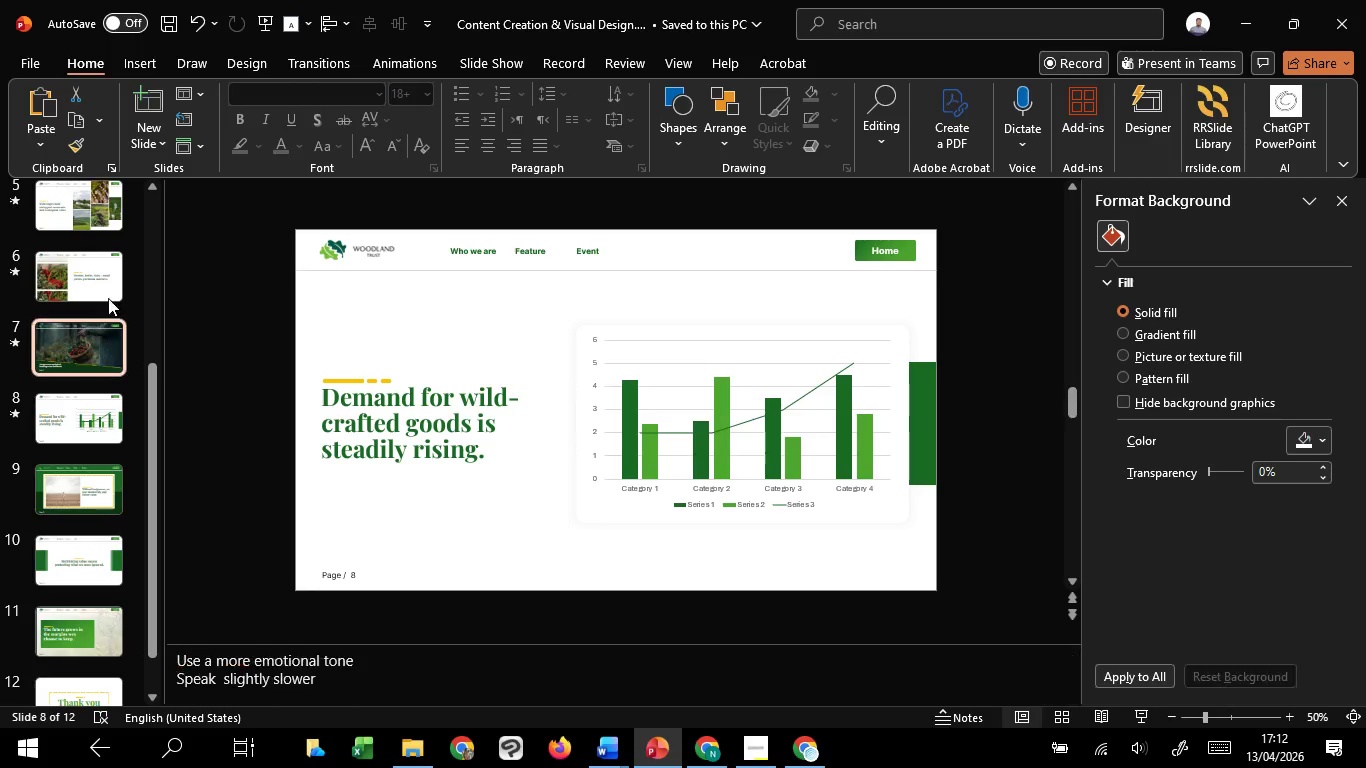 
mouse_move([133, 284])
 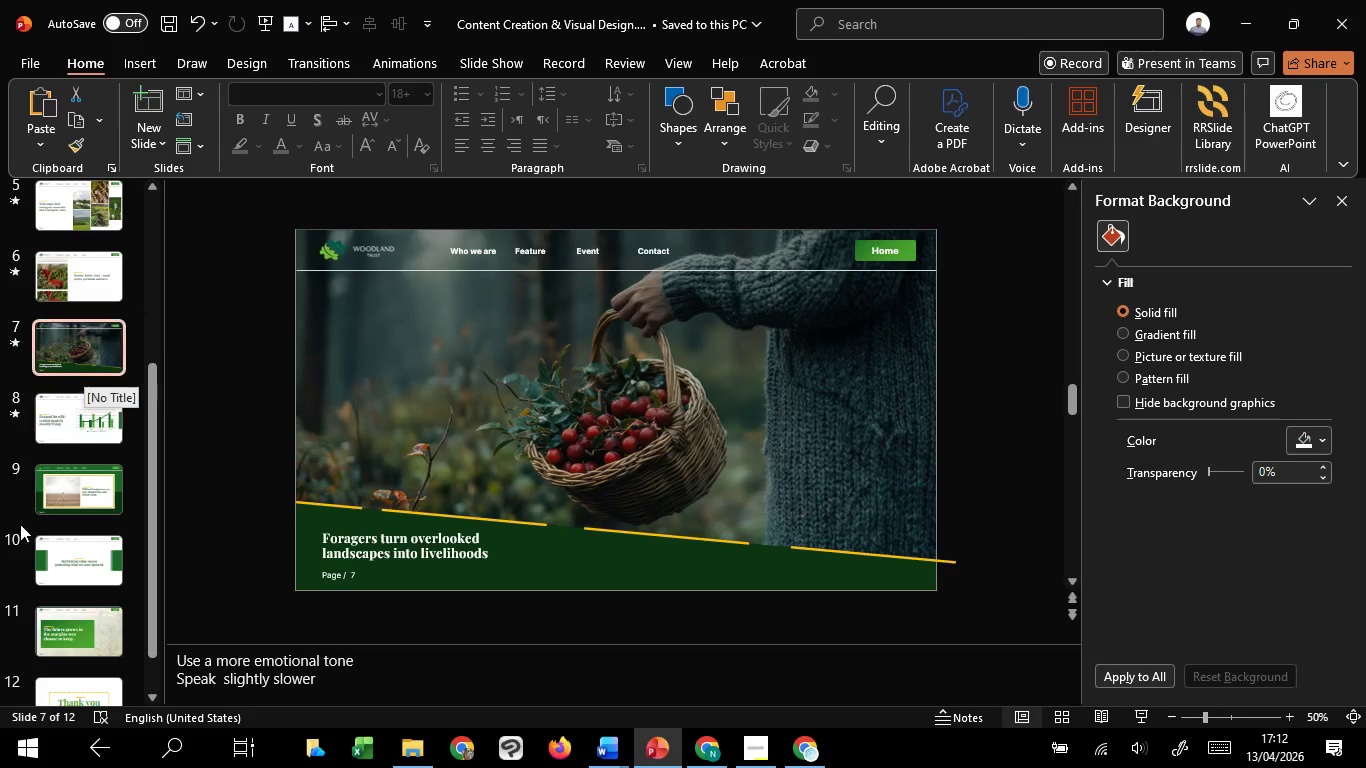 